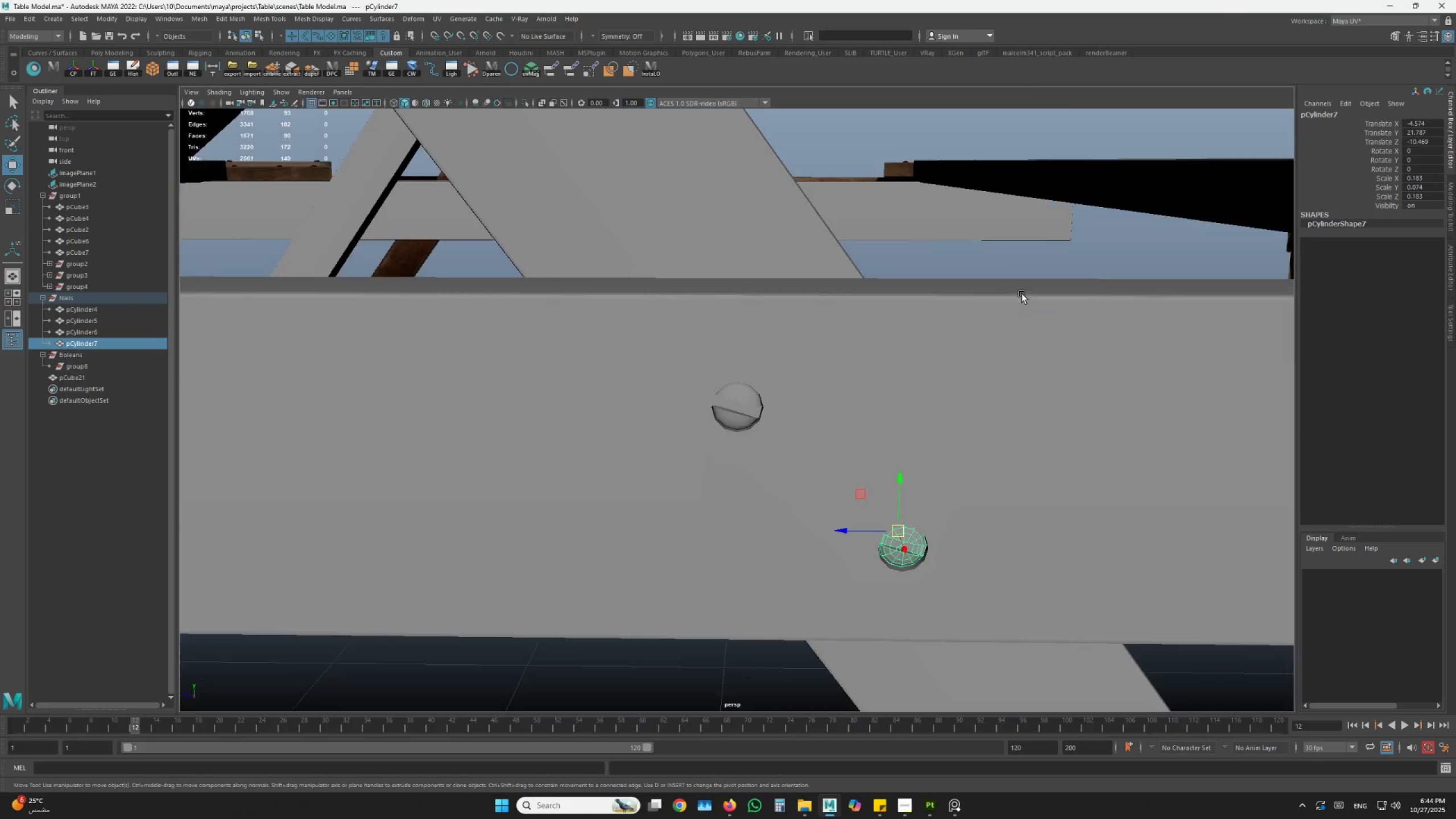 
key(F)
 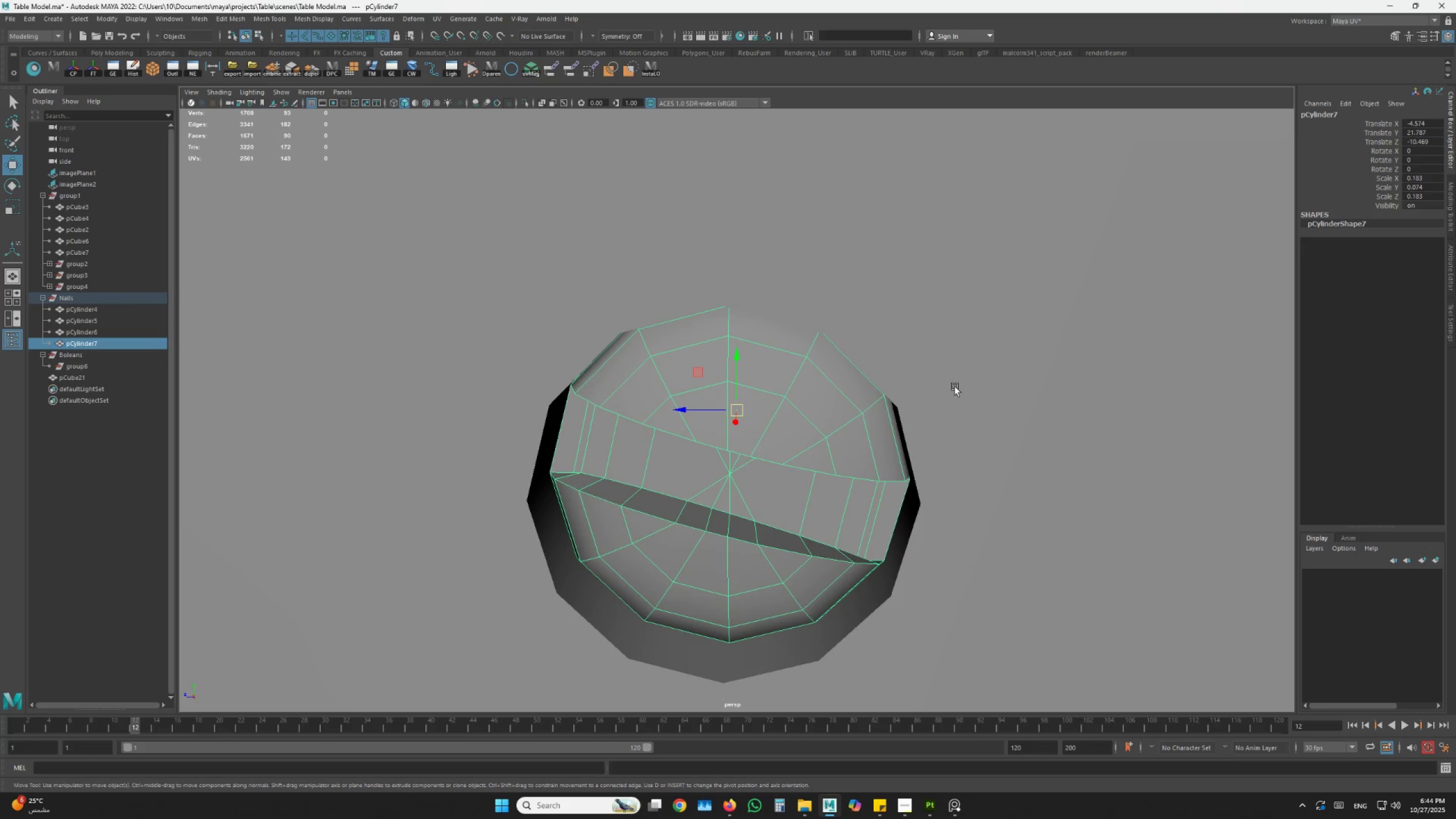 
hold_key(key=AltLeft, duration=0.48)
left_click_drag(start_coordinate=[845, 490], to_coordinate=[845, 477])
 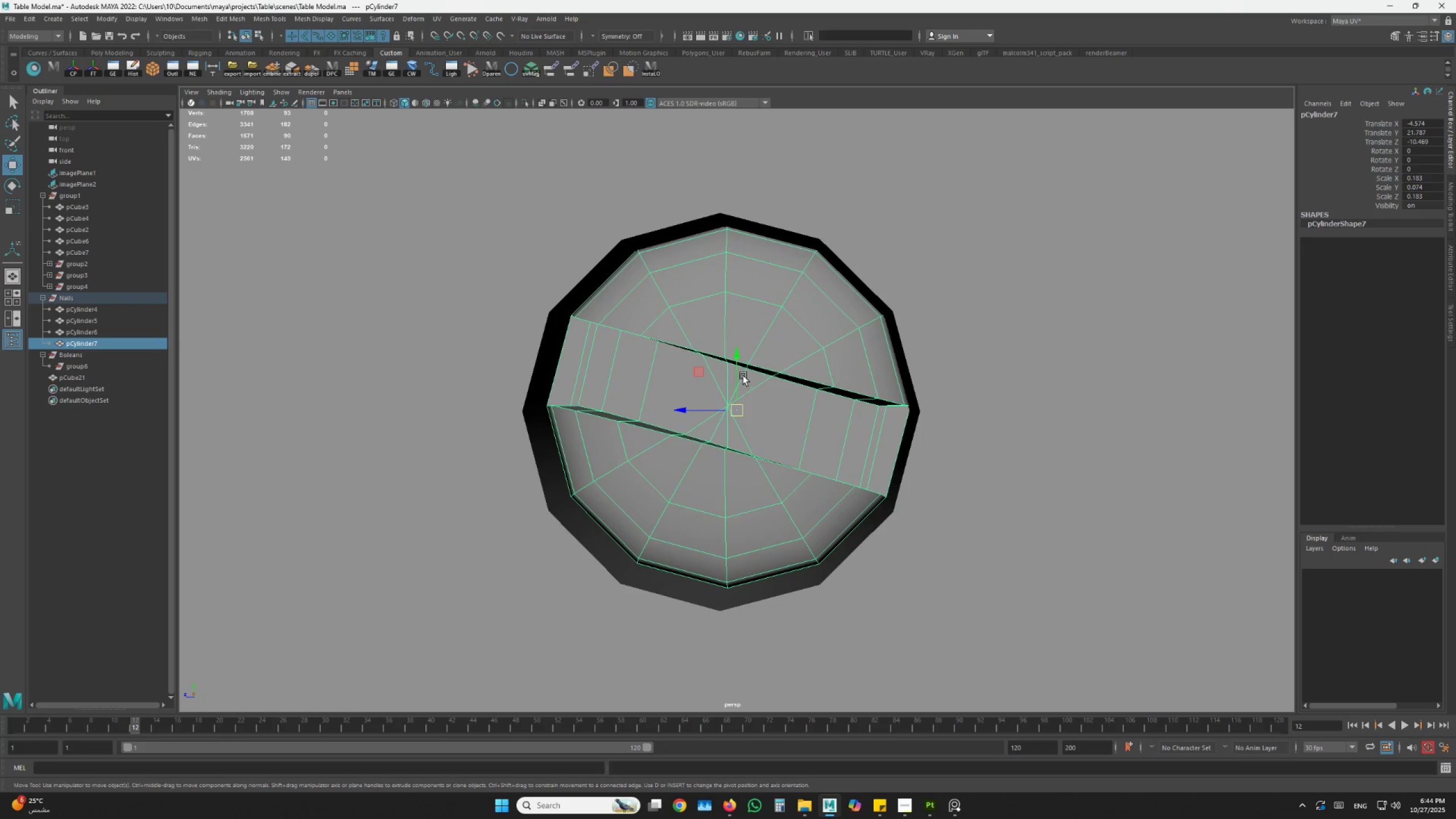 
left_click_drag(start_coordinate=[739, 377], to_coordinate=[738, 382])
 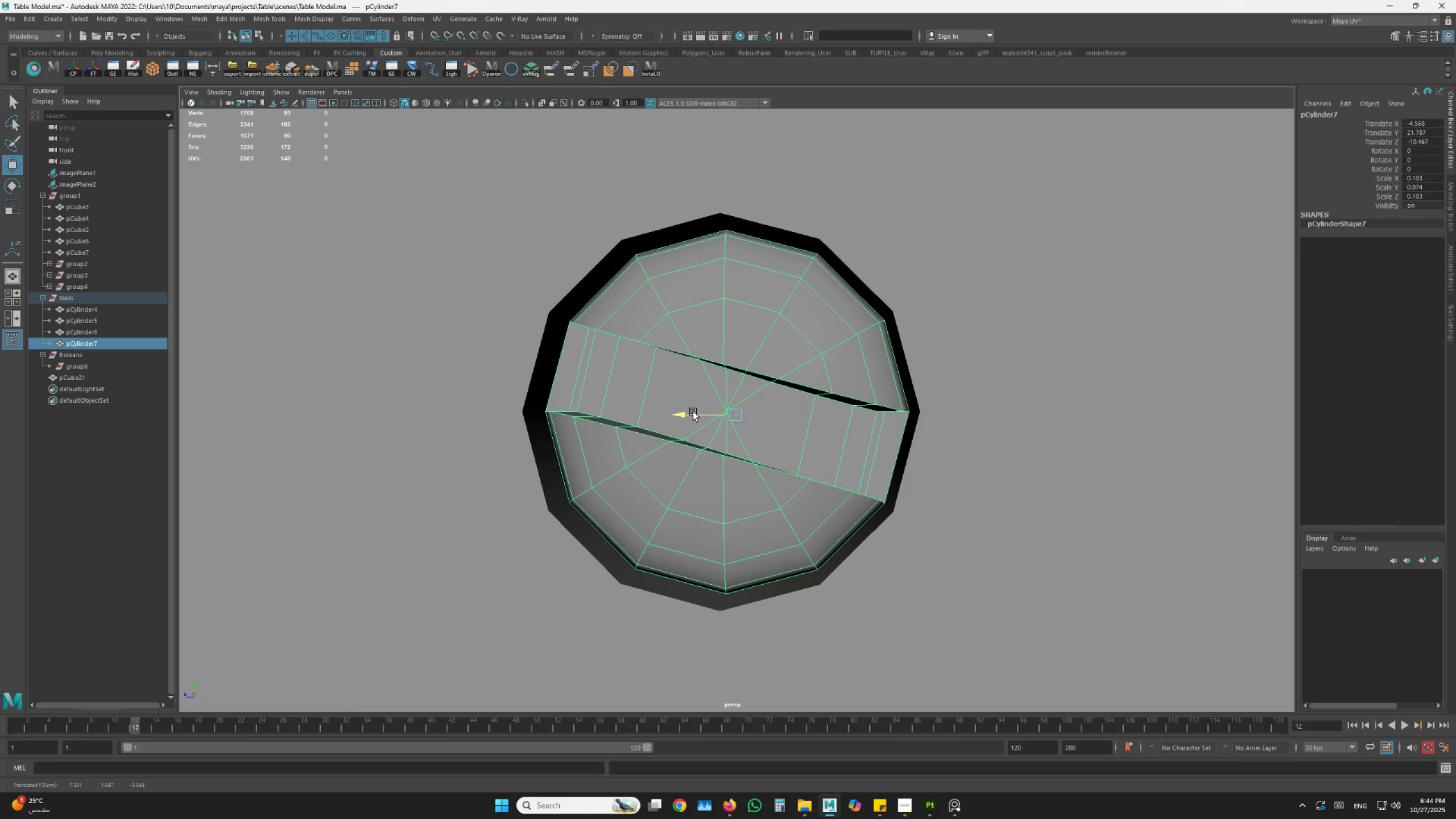 
key(E)
 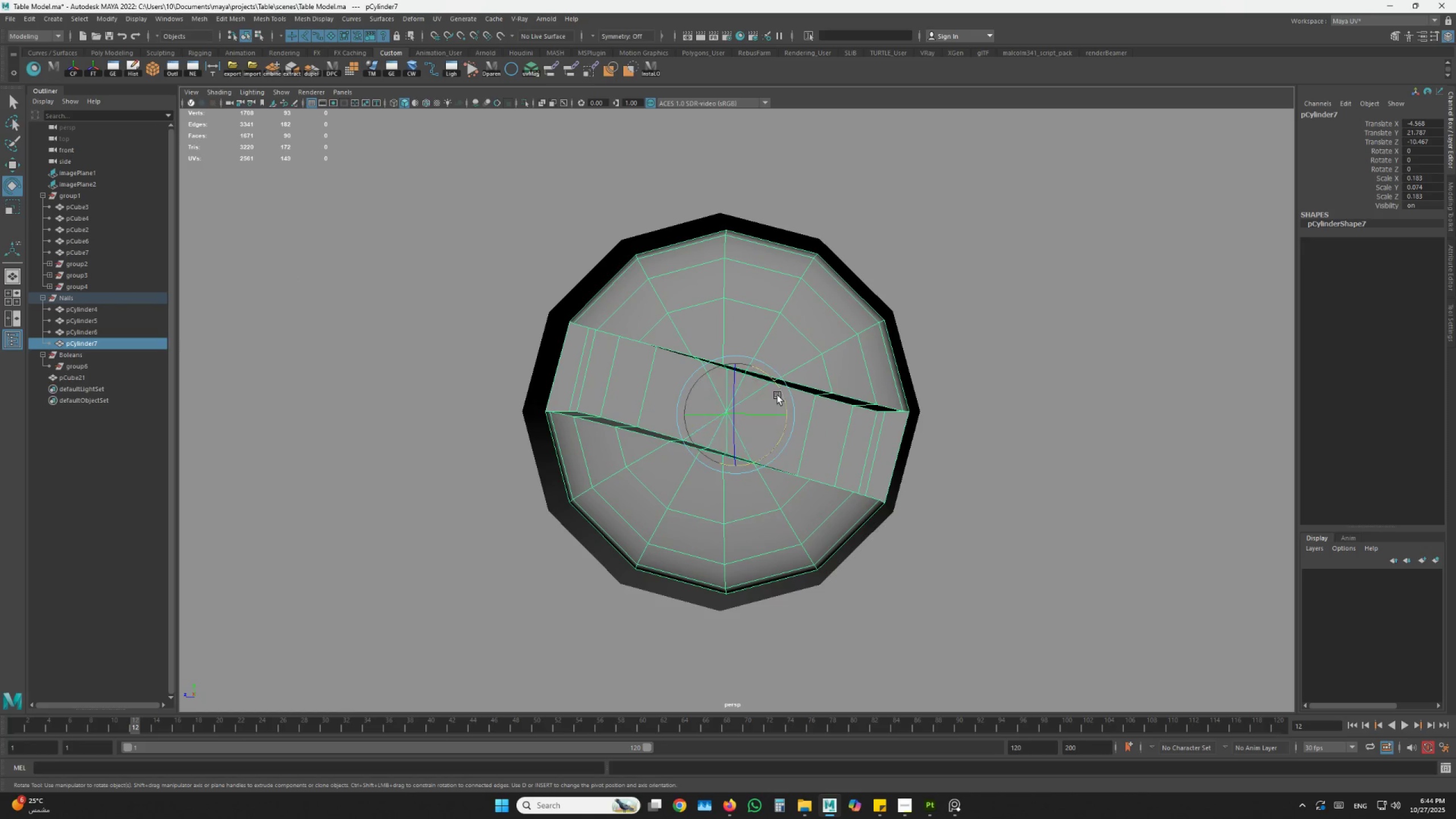 
left_click_drag(start_coordinate=[777, 395], to_coordinate=[789, 421])
 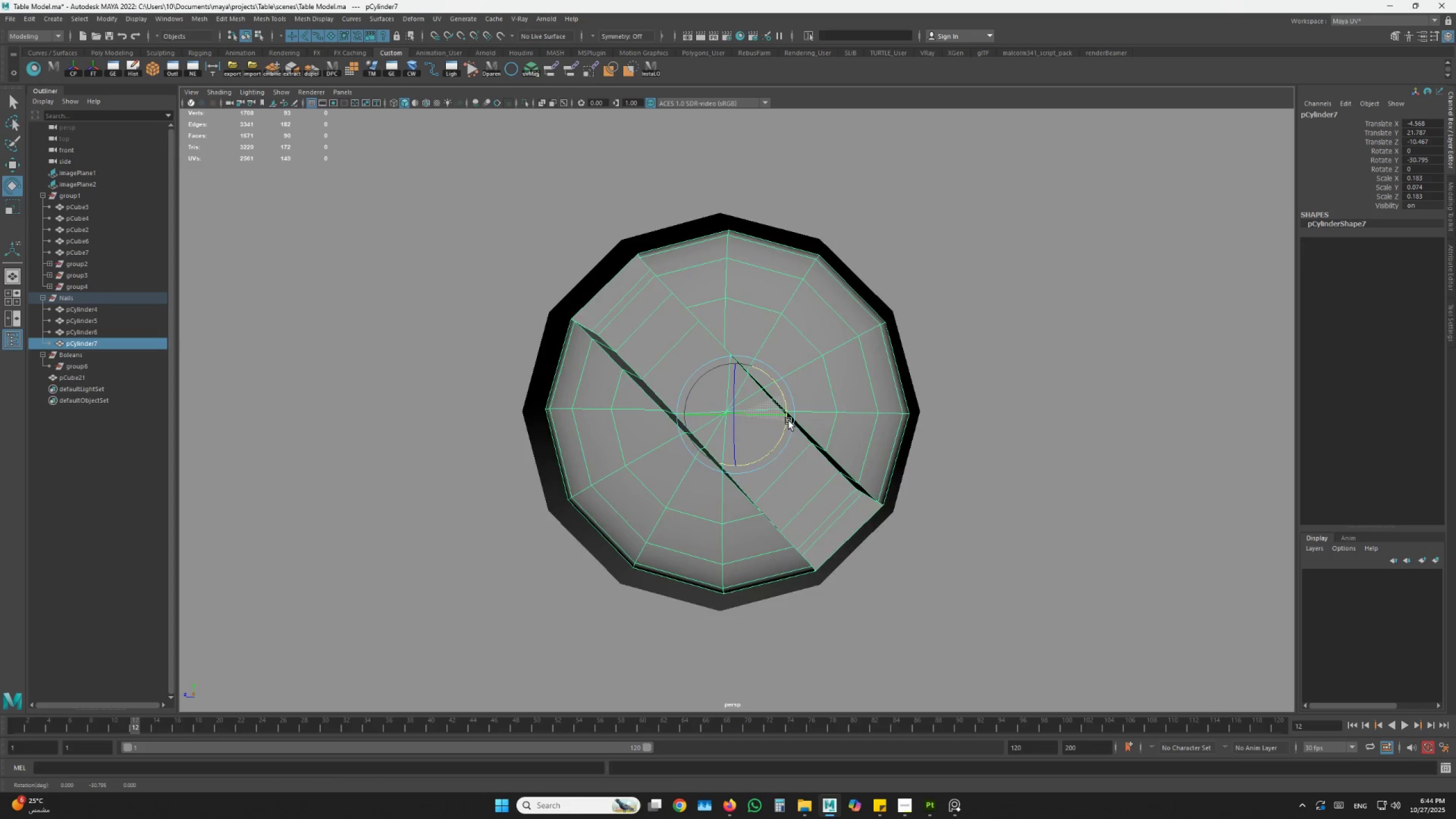 
scroll: coordinate [780, 436], scroll_direction: down, amount: 5.0
 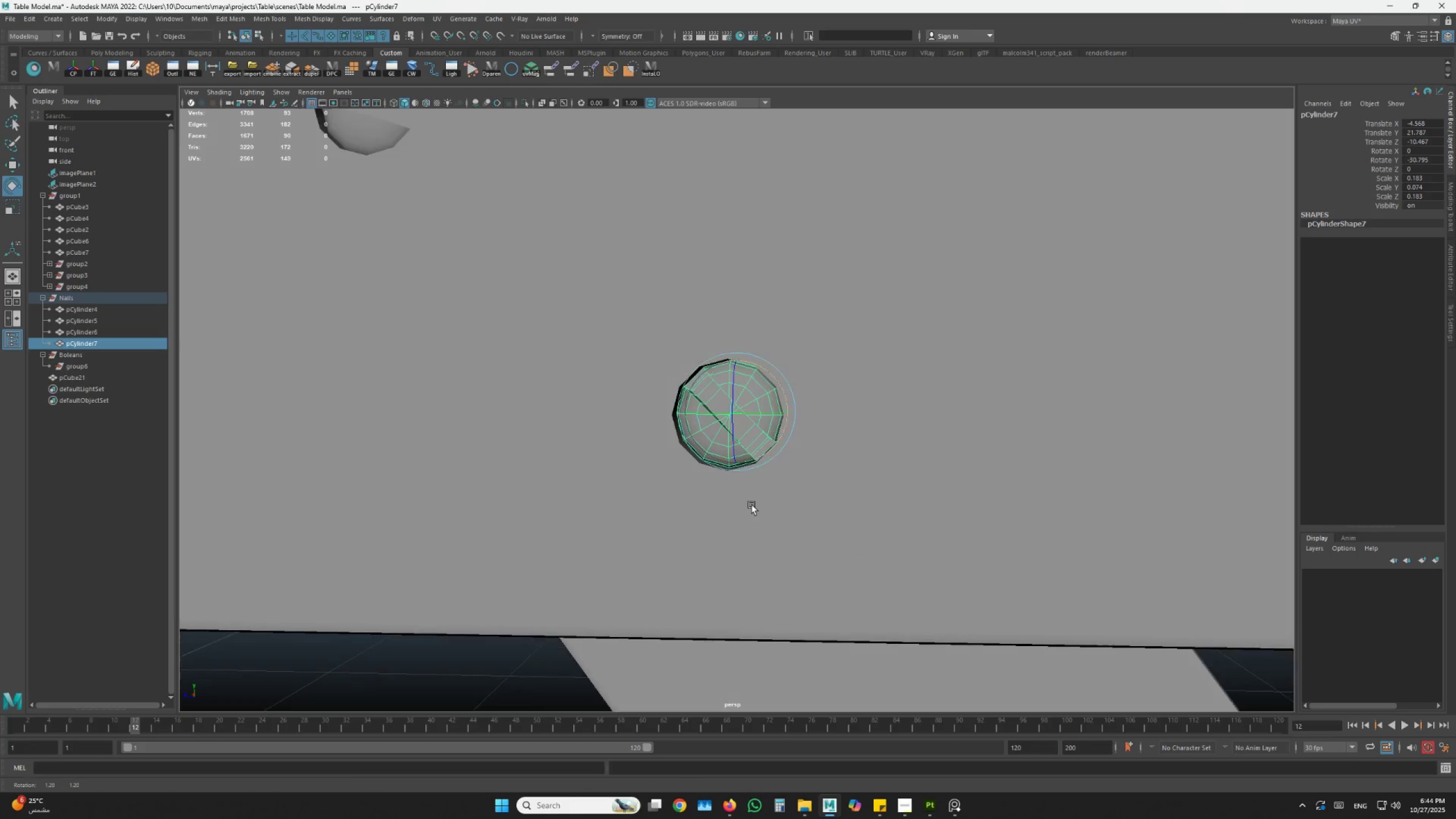 
hold_key(key=AltLeft, duration=1.25)
left_click_drag(start_coordinate=[752, 505], to_coordinate=[744, 508])
 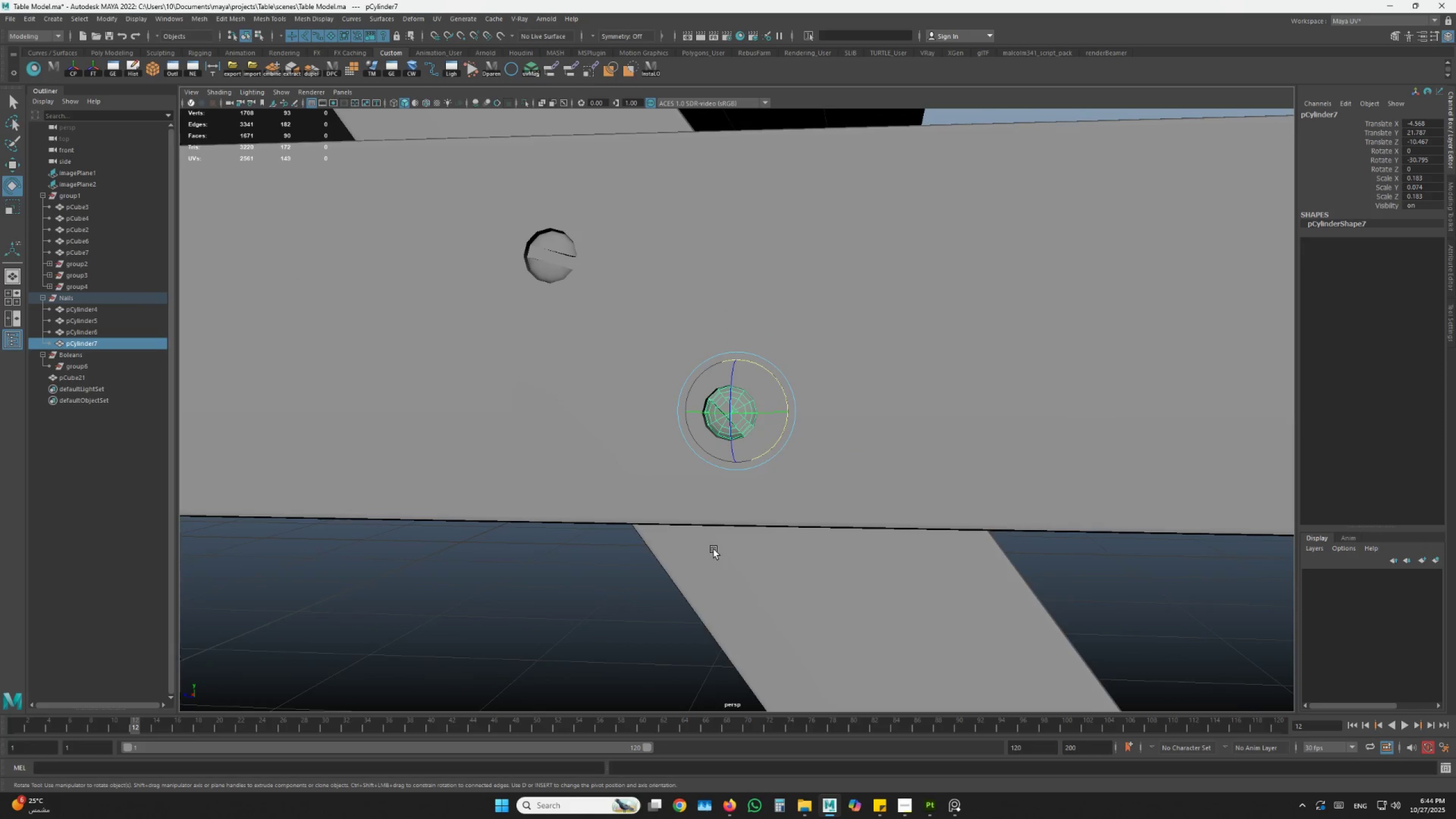 
left_click([716, 551])
 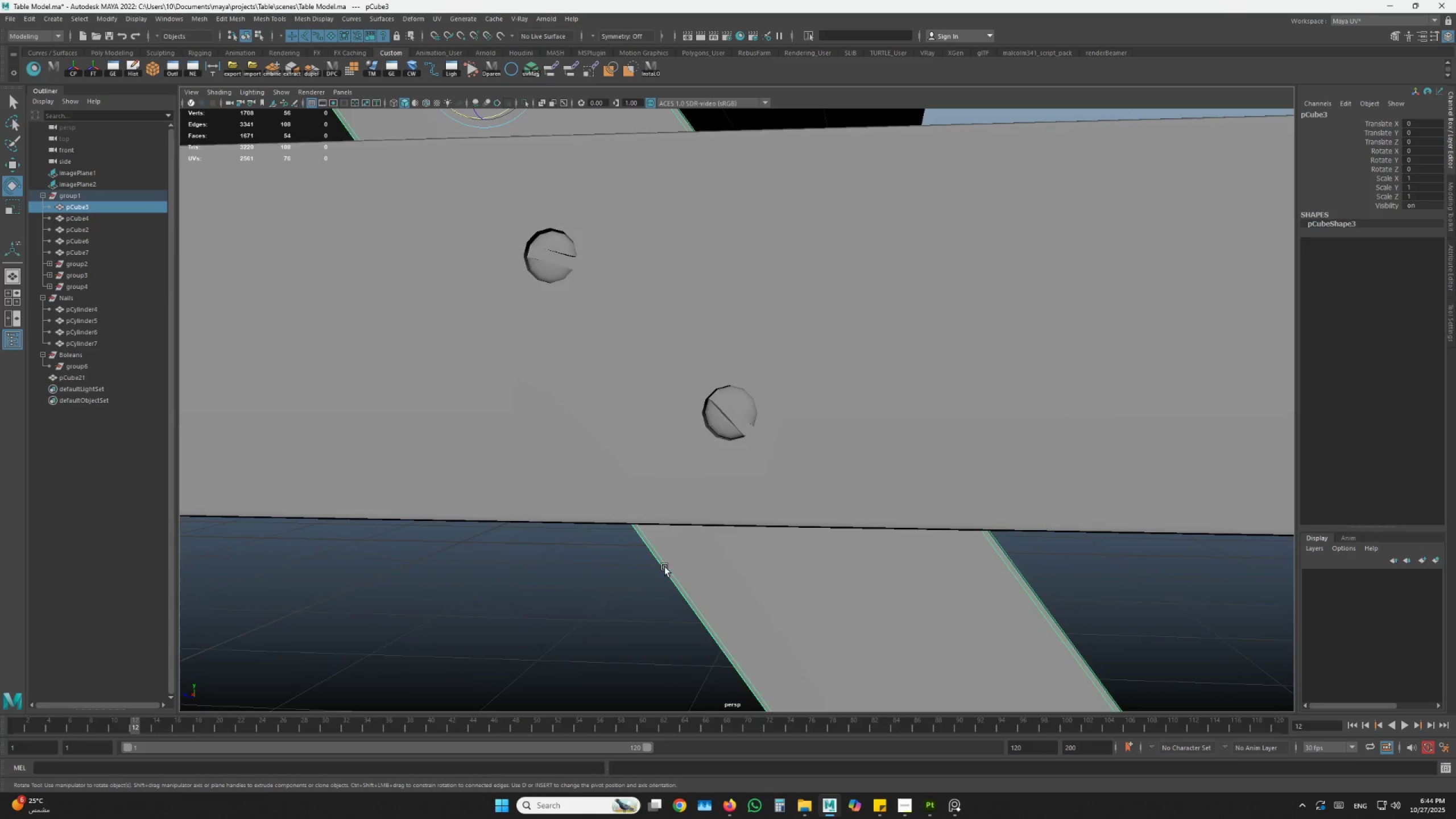 
hold_key(key=AltLeft, duration=1.5)
scroll: coordinate [647, 572], scroll_direction: down, amount: 17.0
 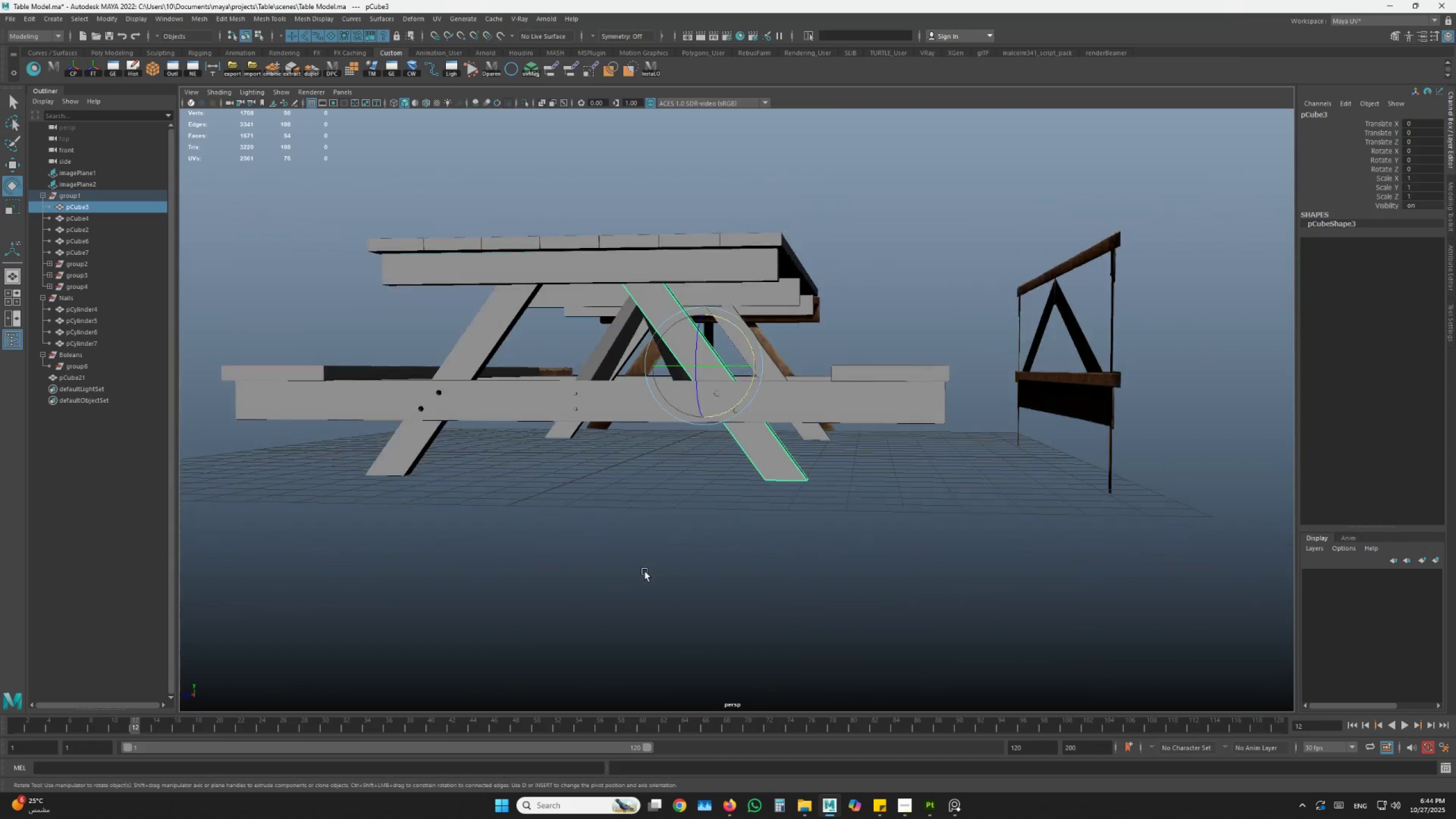 
left_click_drag(start_coordinate=[641, 576], to_coordinate=[658, 589])
 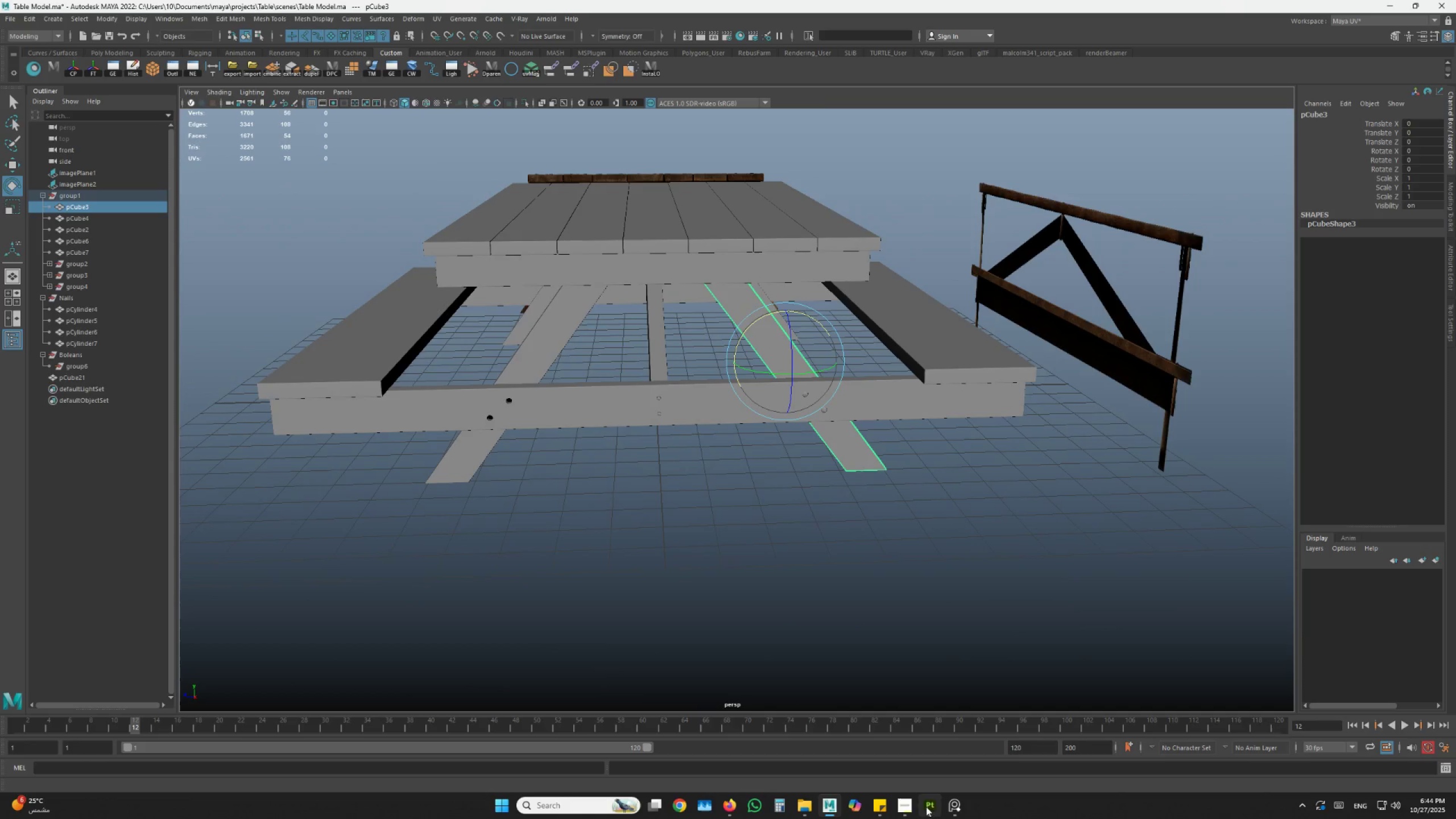 
left_click([899, 807])
 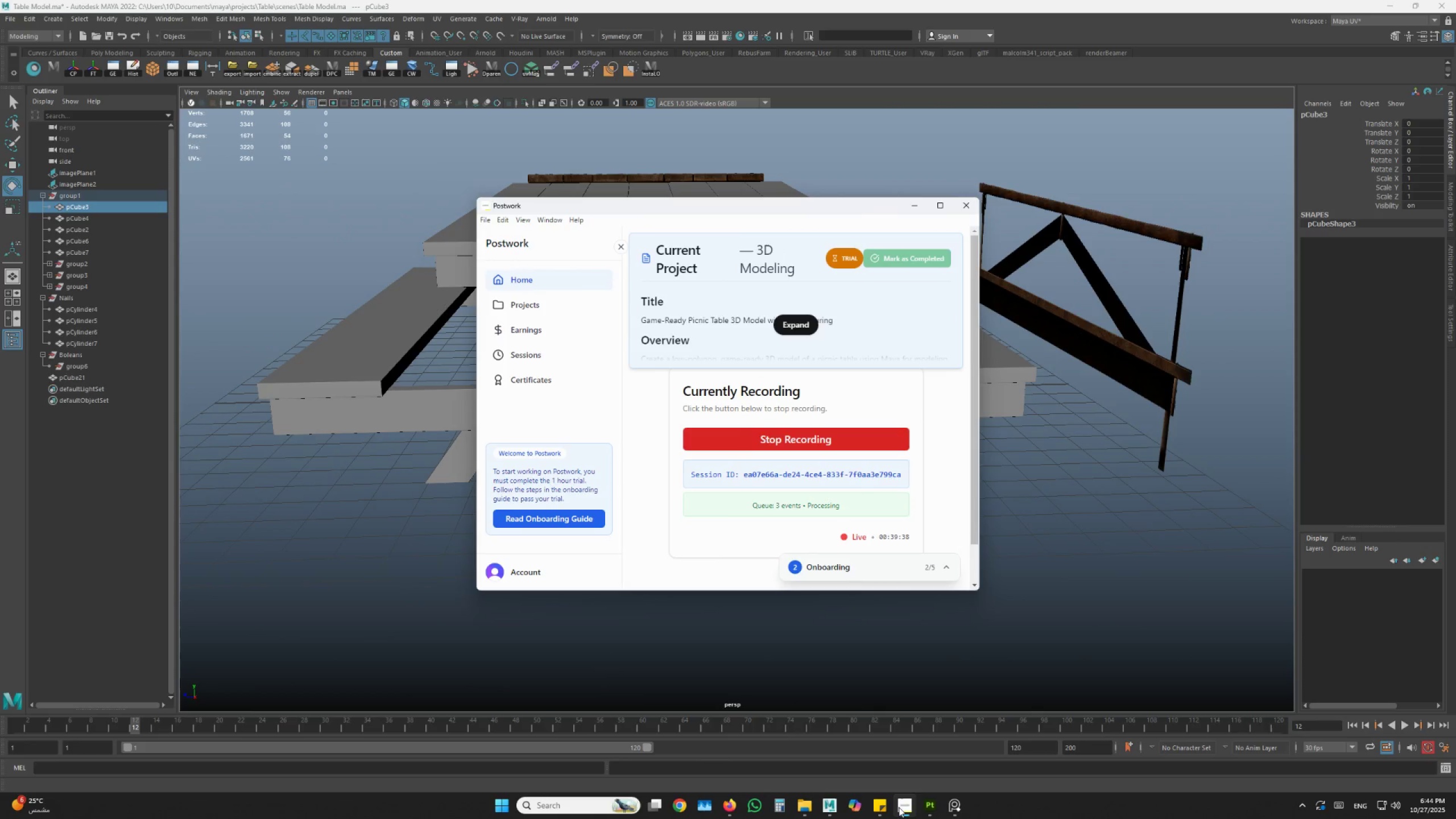 
double_click([836, 667])
 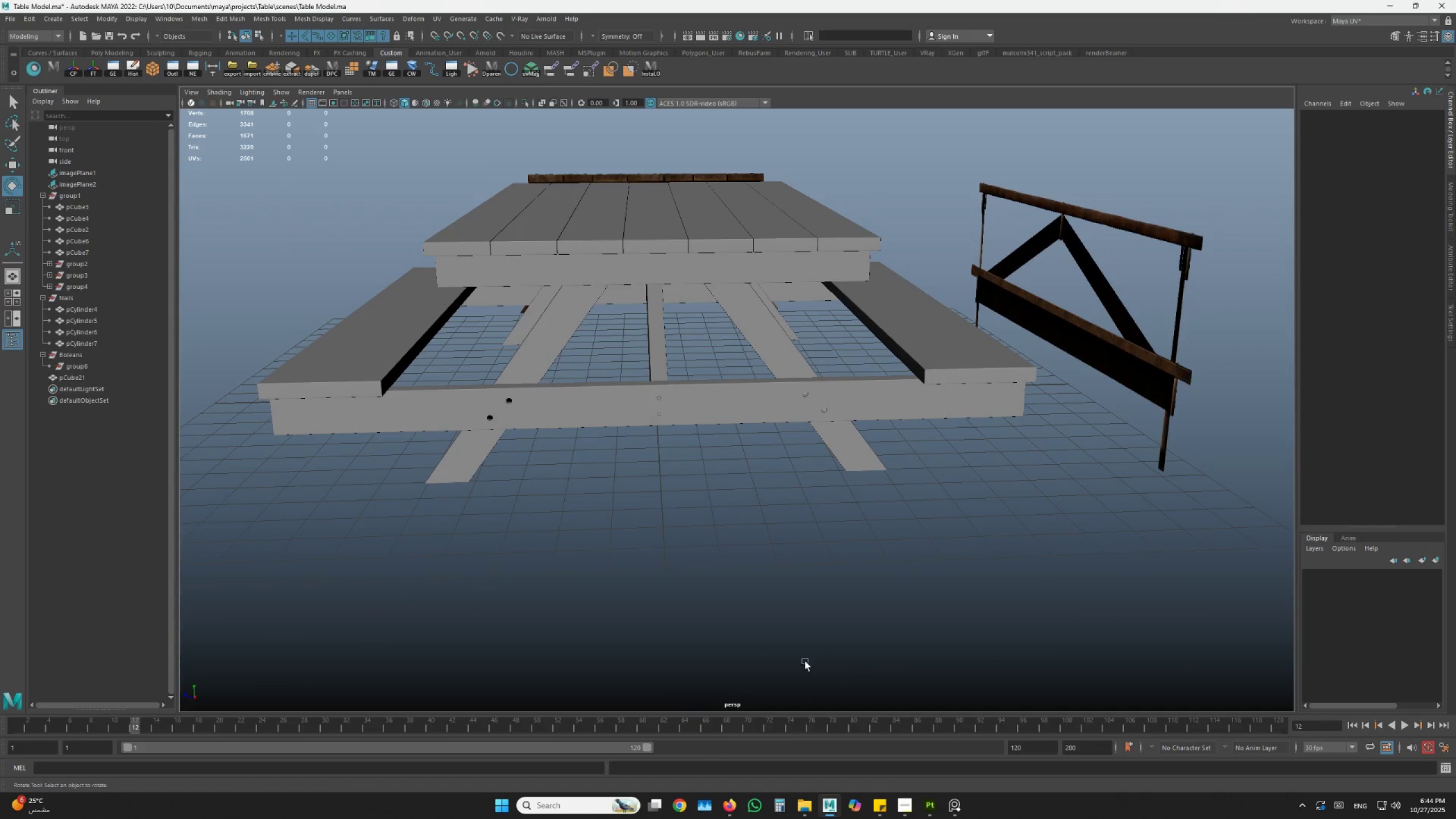 
hold_key(key=AltLeft, duration=1.31)
left_click_drag(start_coordinate=[709, 510], to_coordinate=[716, 540])
 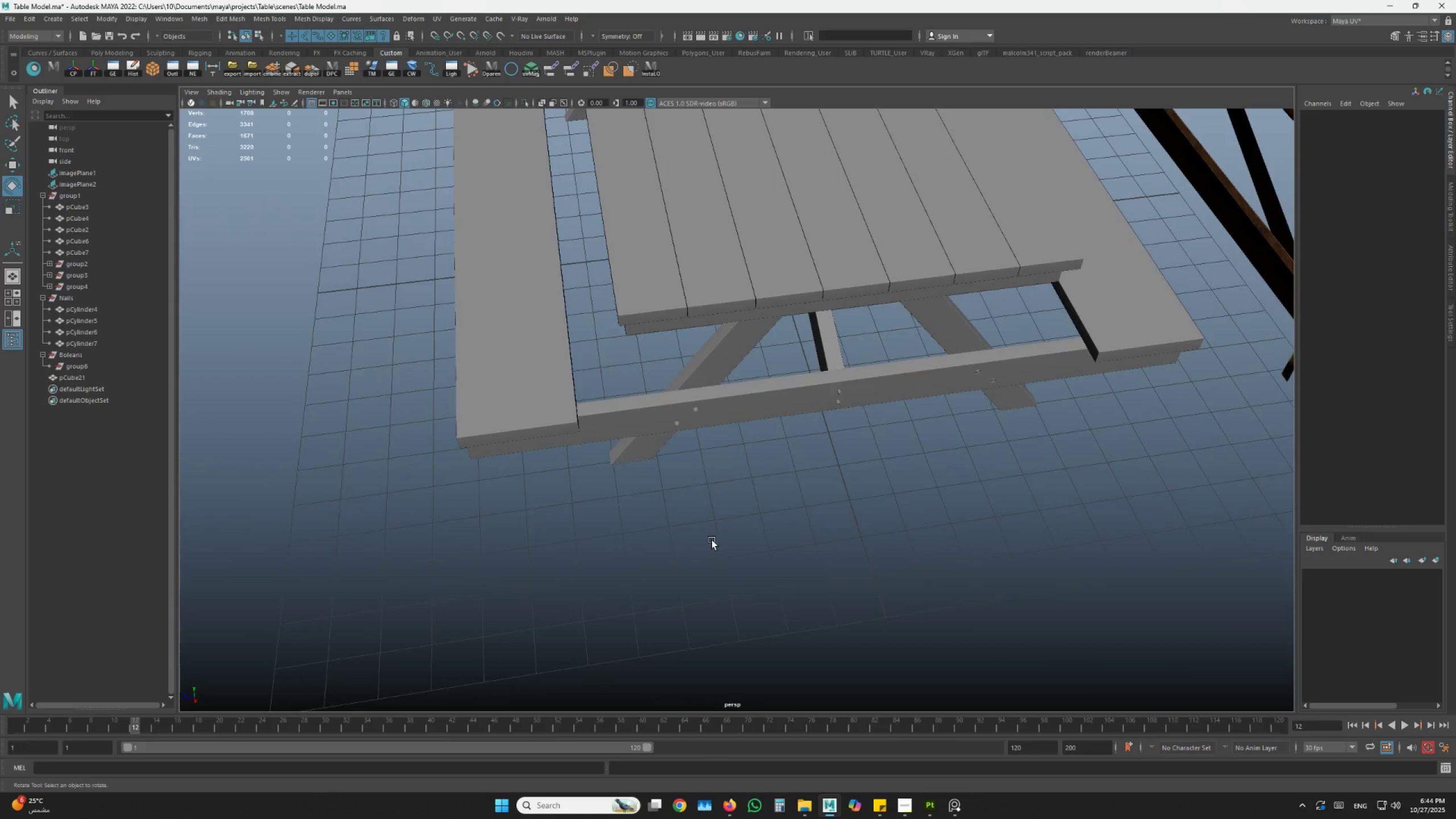 
hold_key(key=AltLeft, duration=1.5)
left_click_drag(start_coordinate=[850, 504], to_coordinate=[838, 478])
 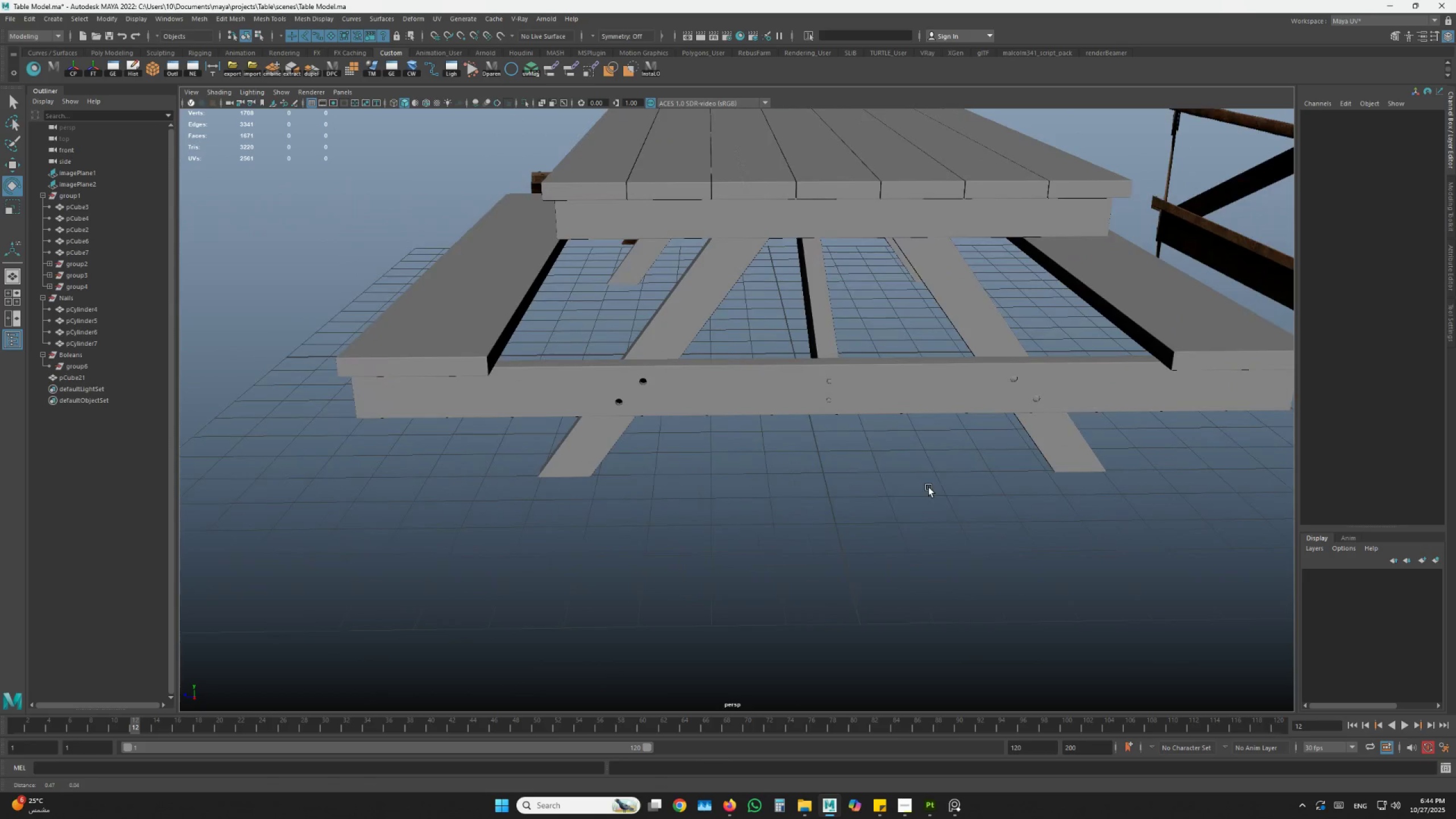 
hold_key(key=AltLeft, duration=1.5)
left_click_drag(start_coordinate=[1058, 482], to_coordinate=[1017, 473])
 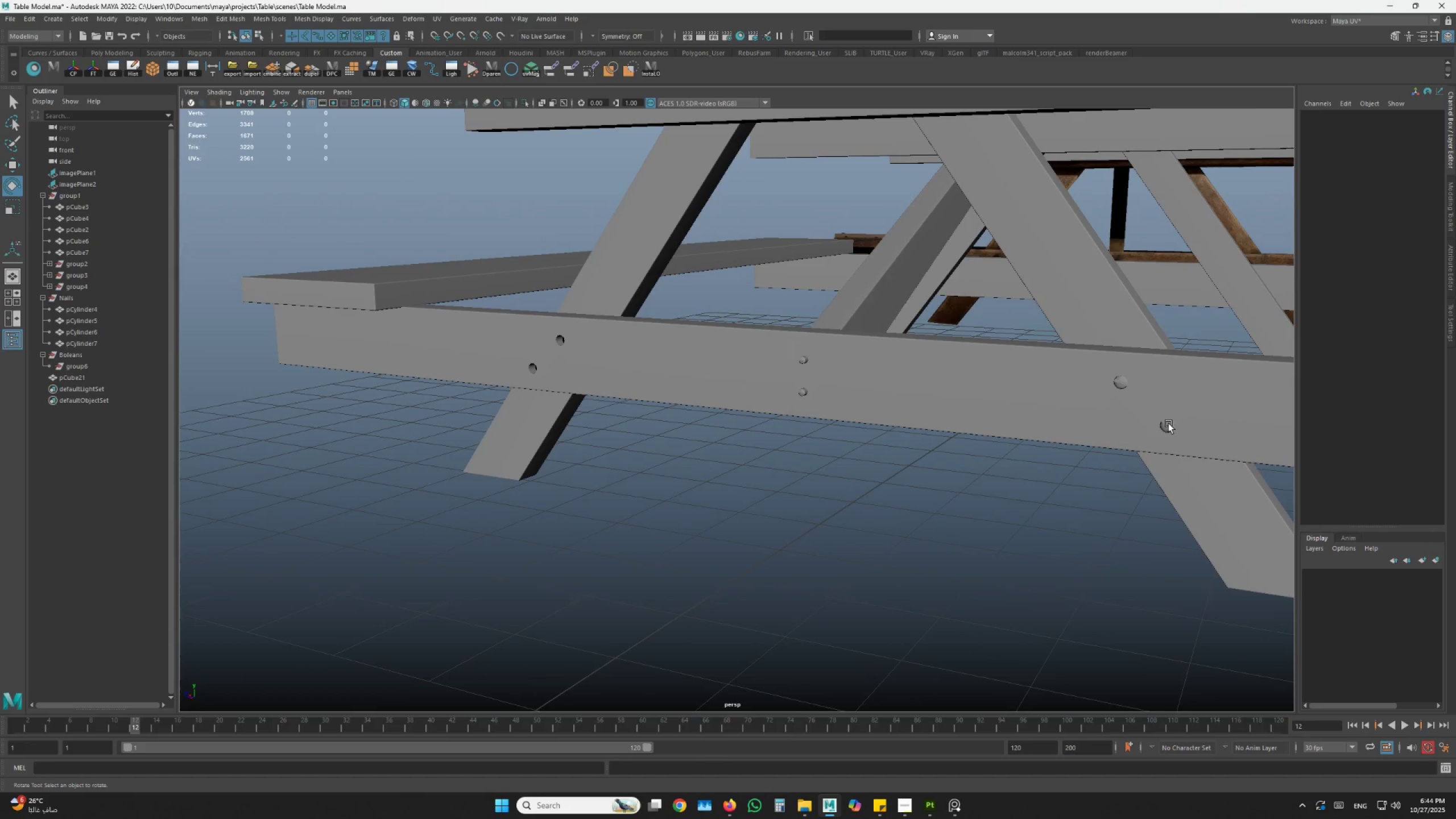 
left_click([1169, 424])
 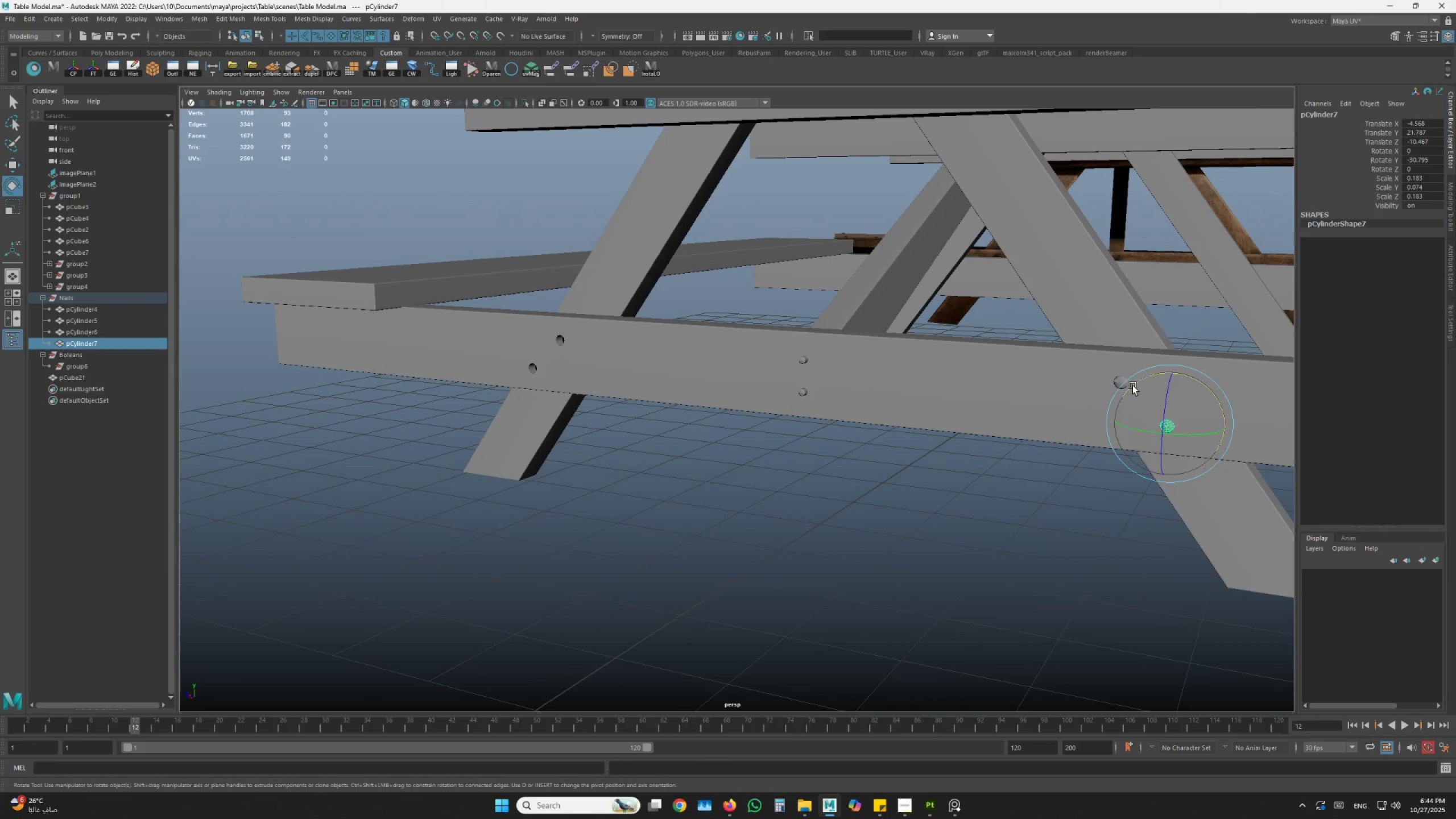 
key(W)
 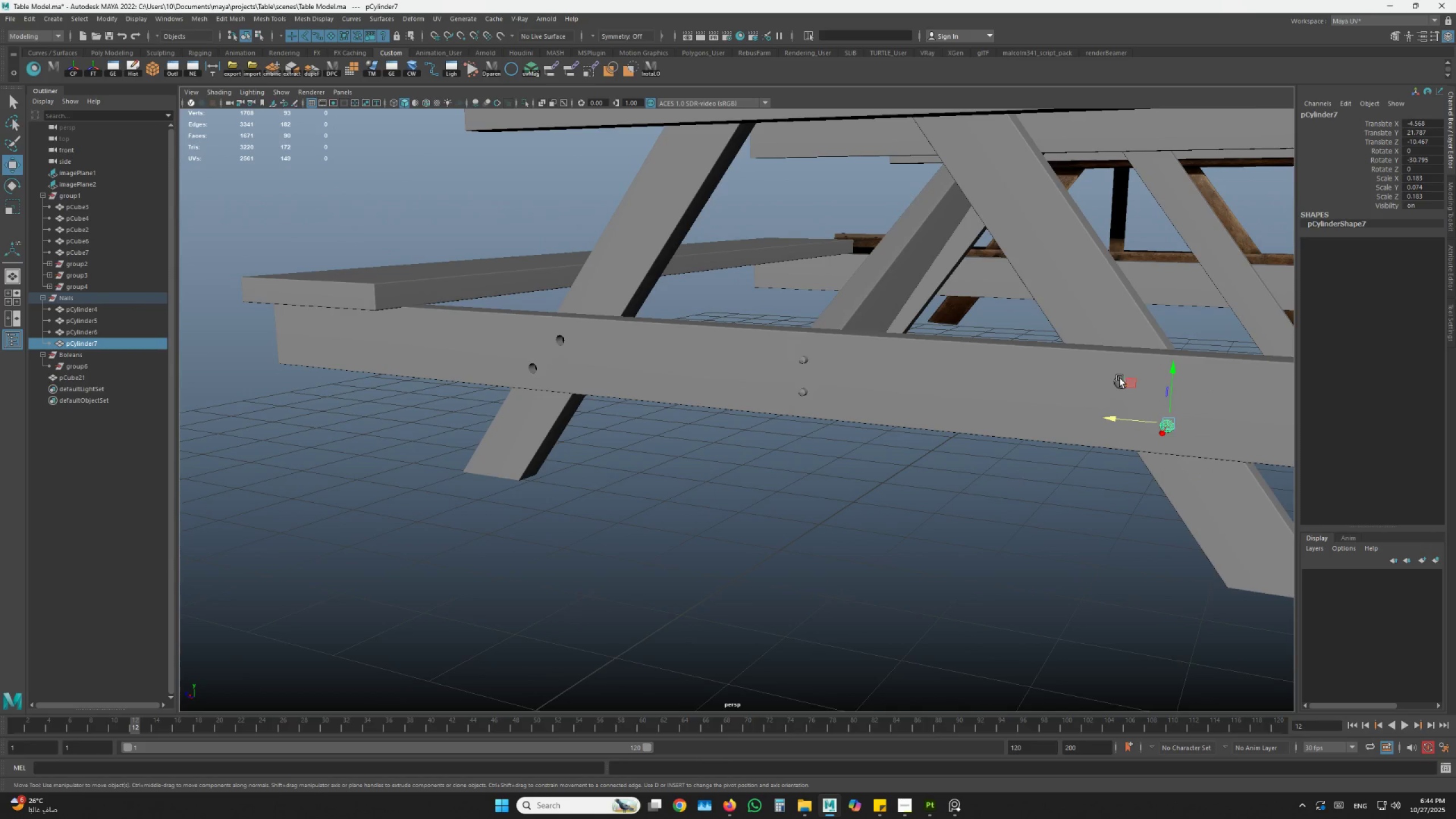 
left_click([1119, 378])
 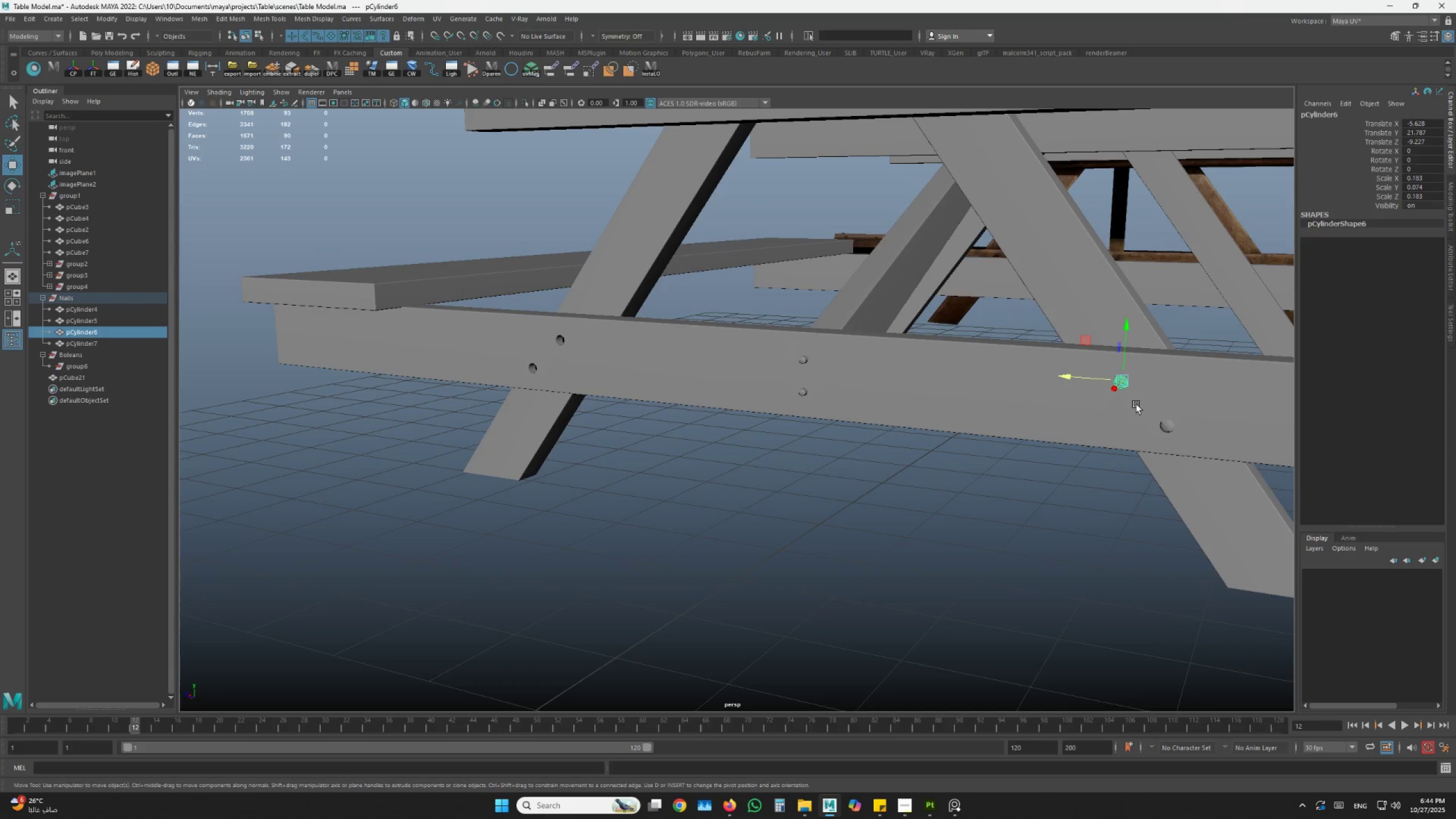 
key(Shift+ShiftLeft)
 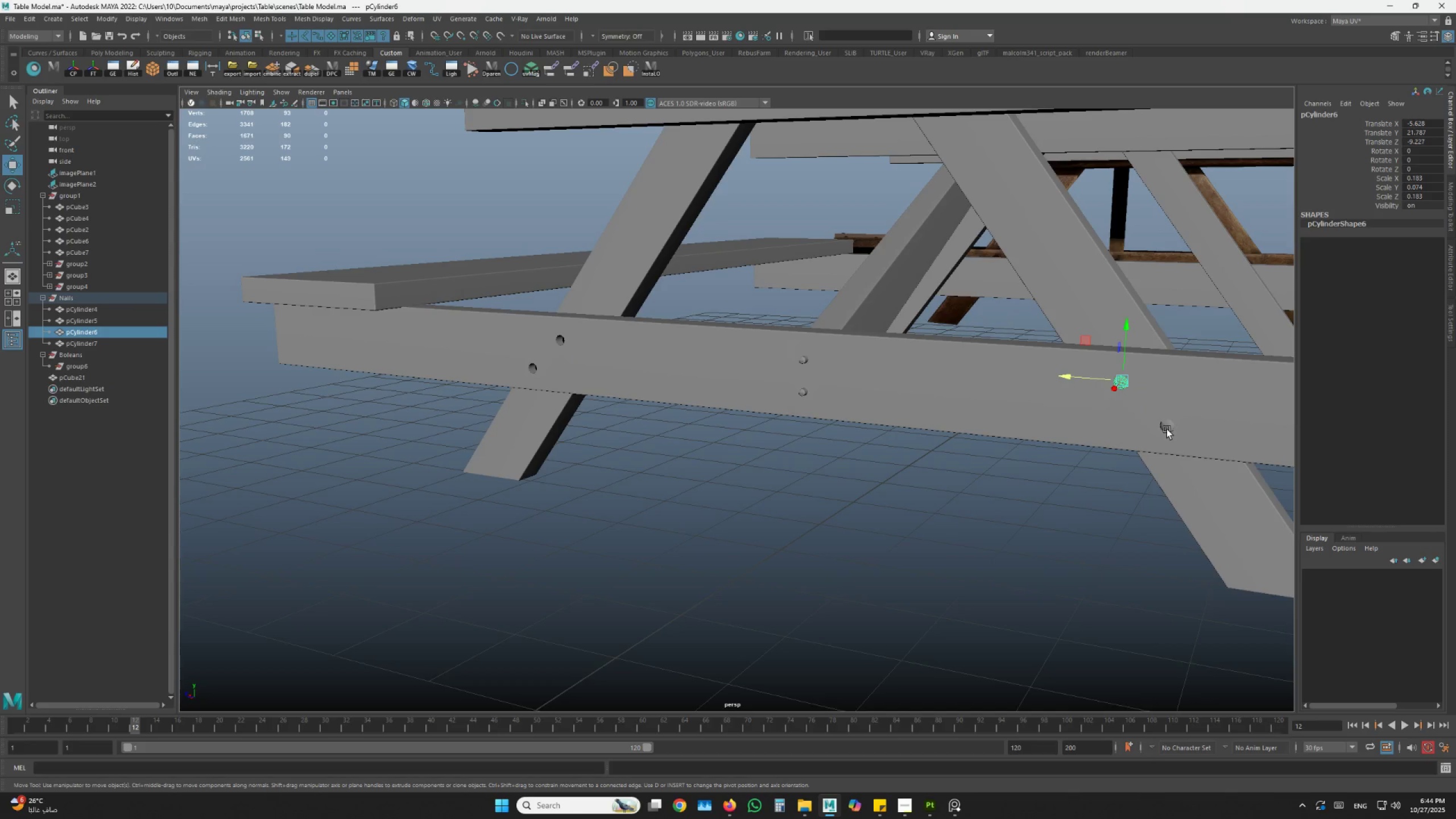 
left_click([1167, 429])
 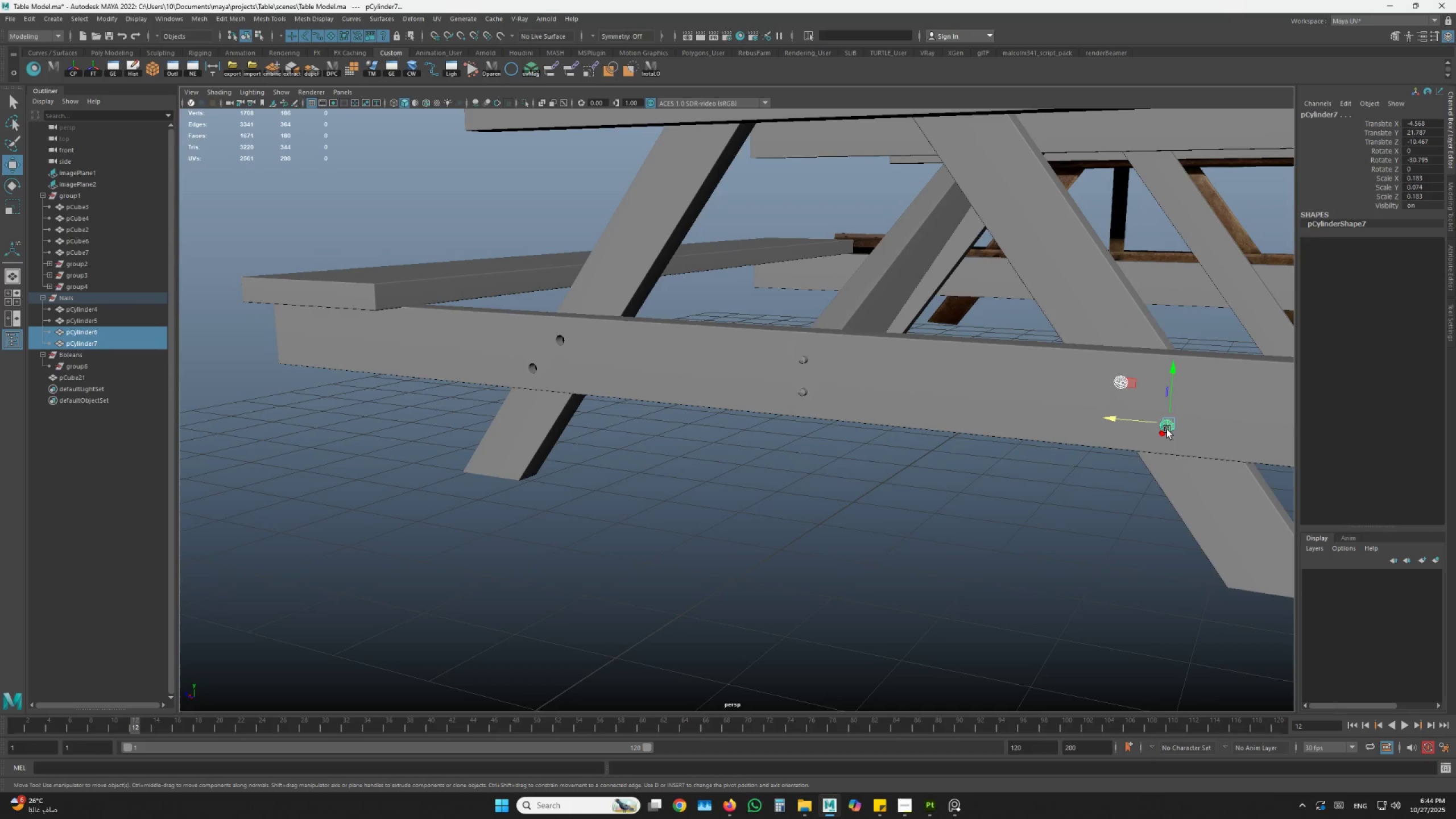 
key(Control+D)
 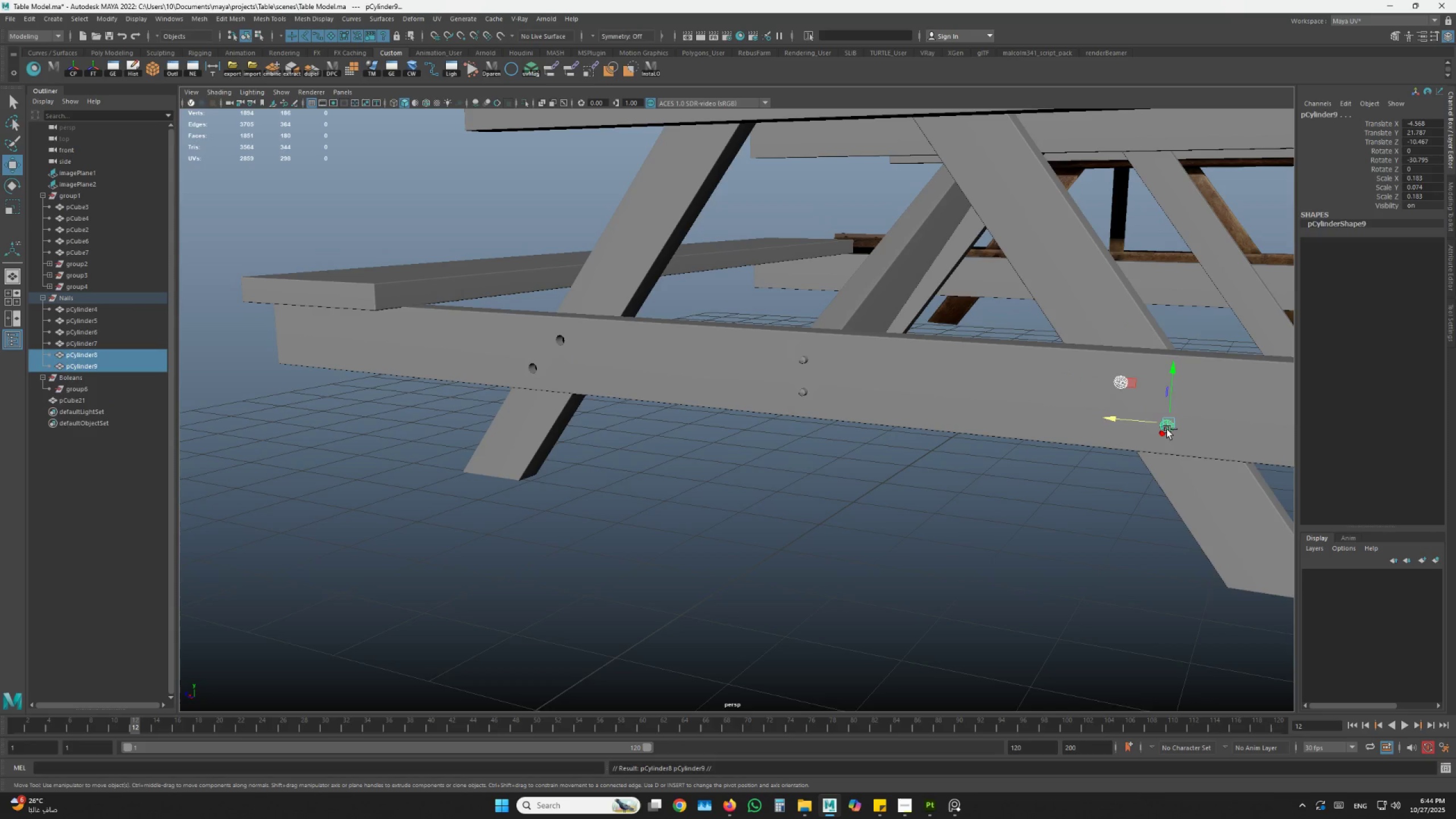 
key(Control+G)
 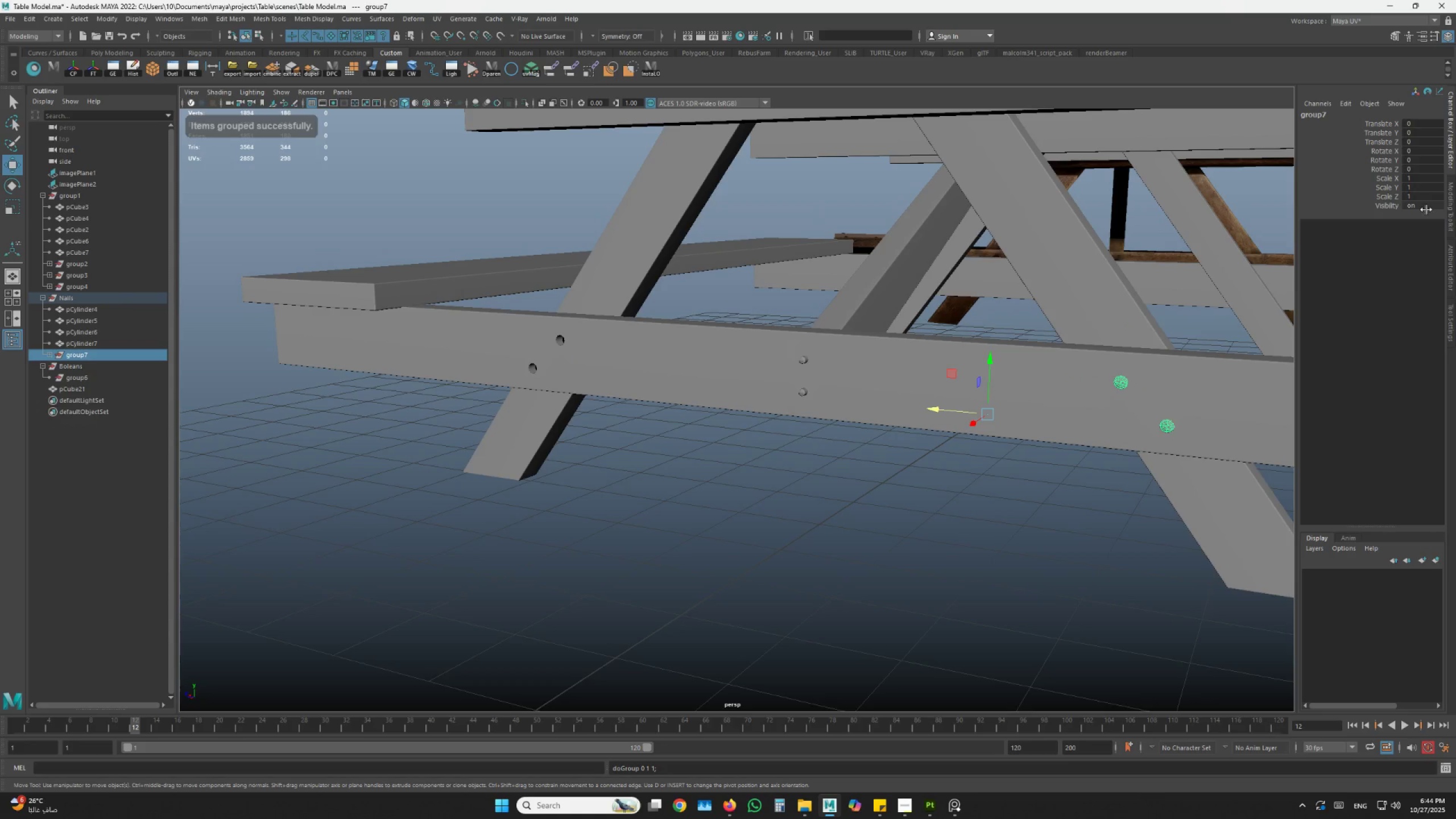 
left_click([1434, 189])
 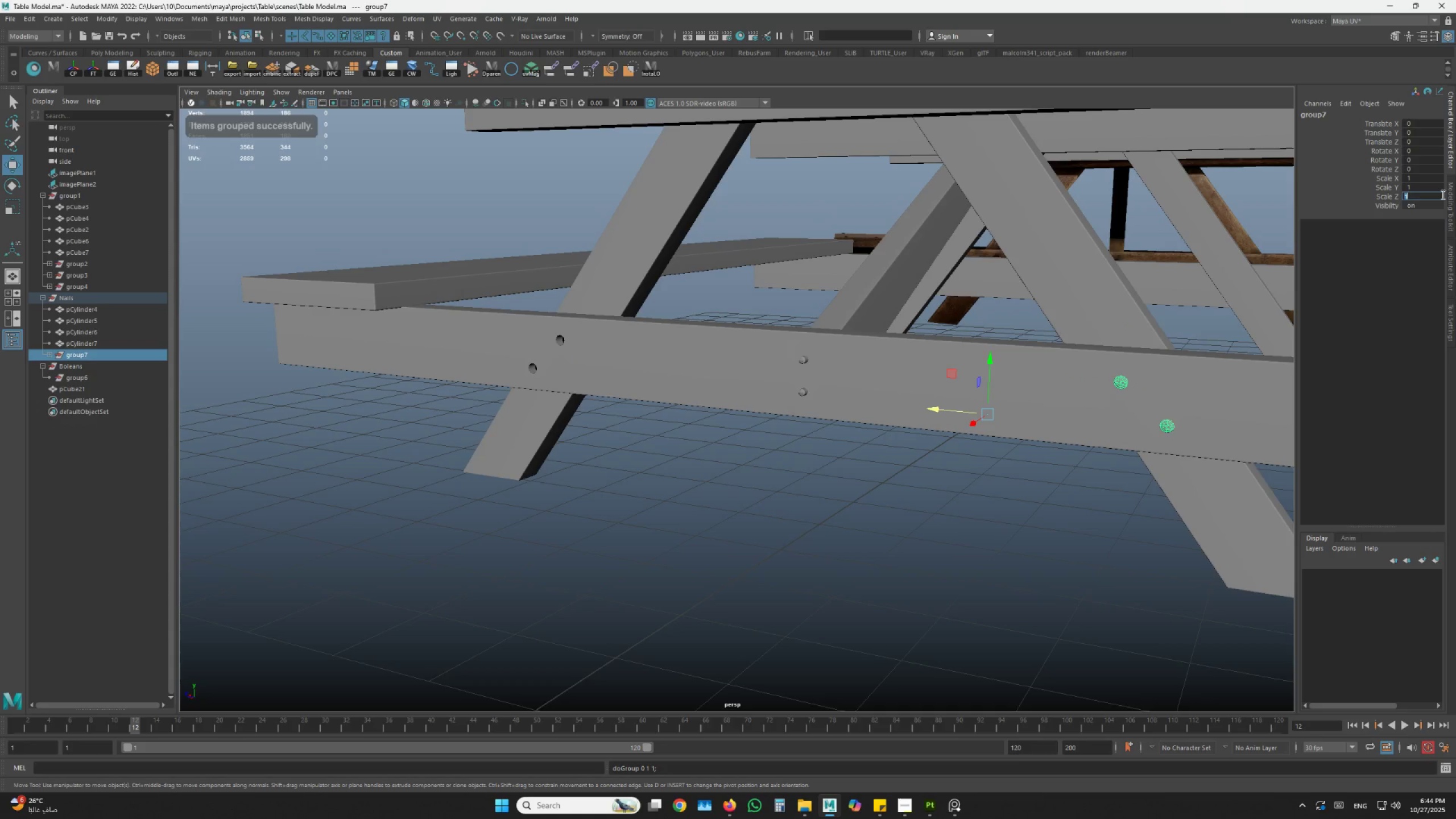 
key(NumpadSubtract)
 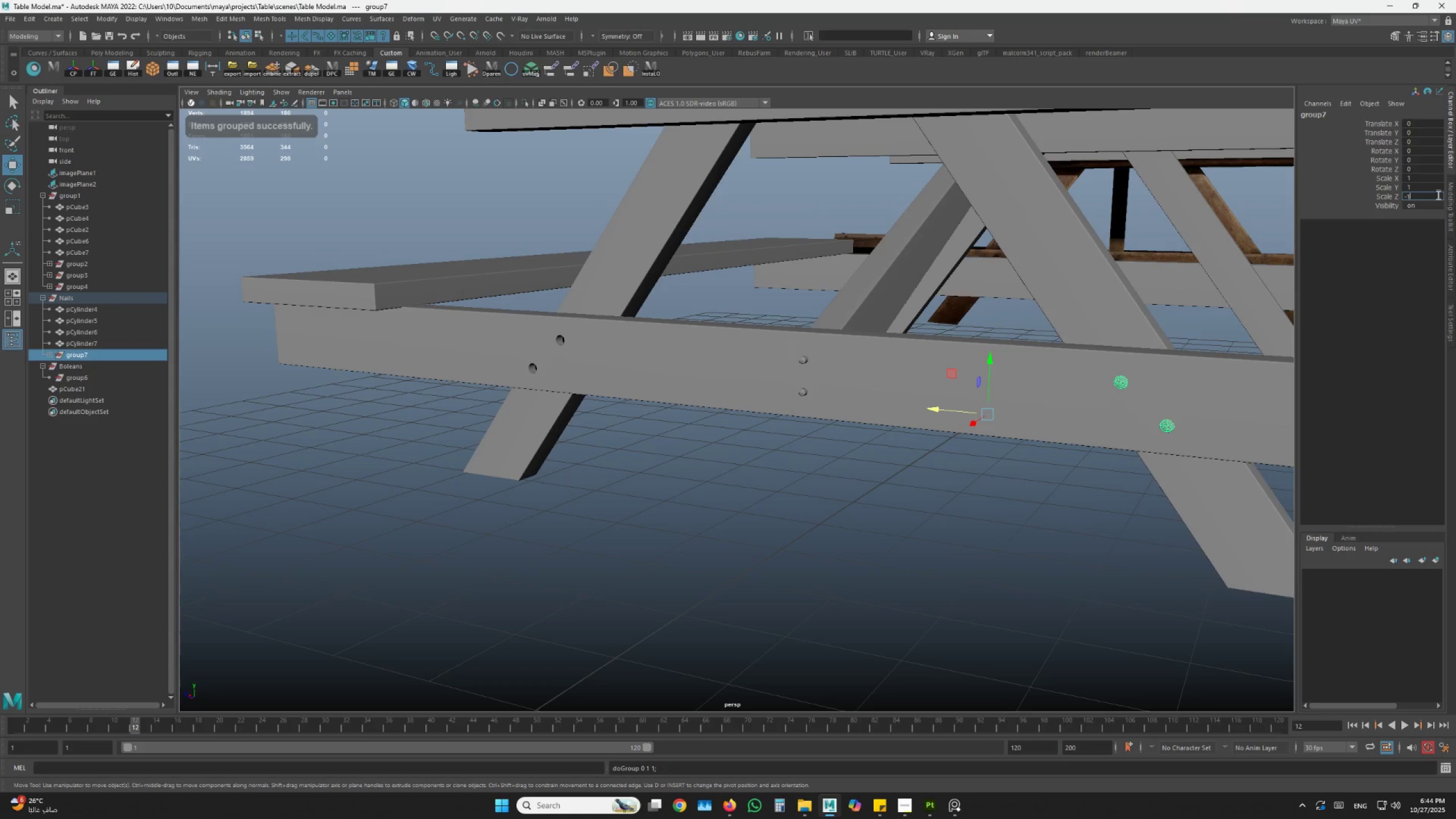 
key(Numpad1)
 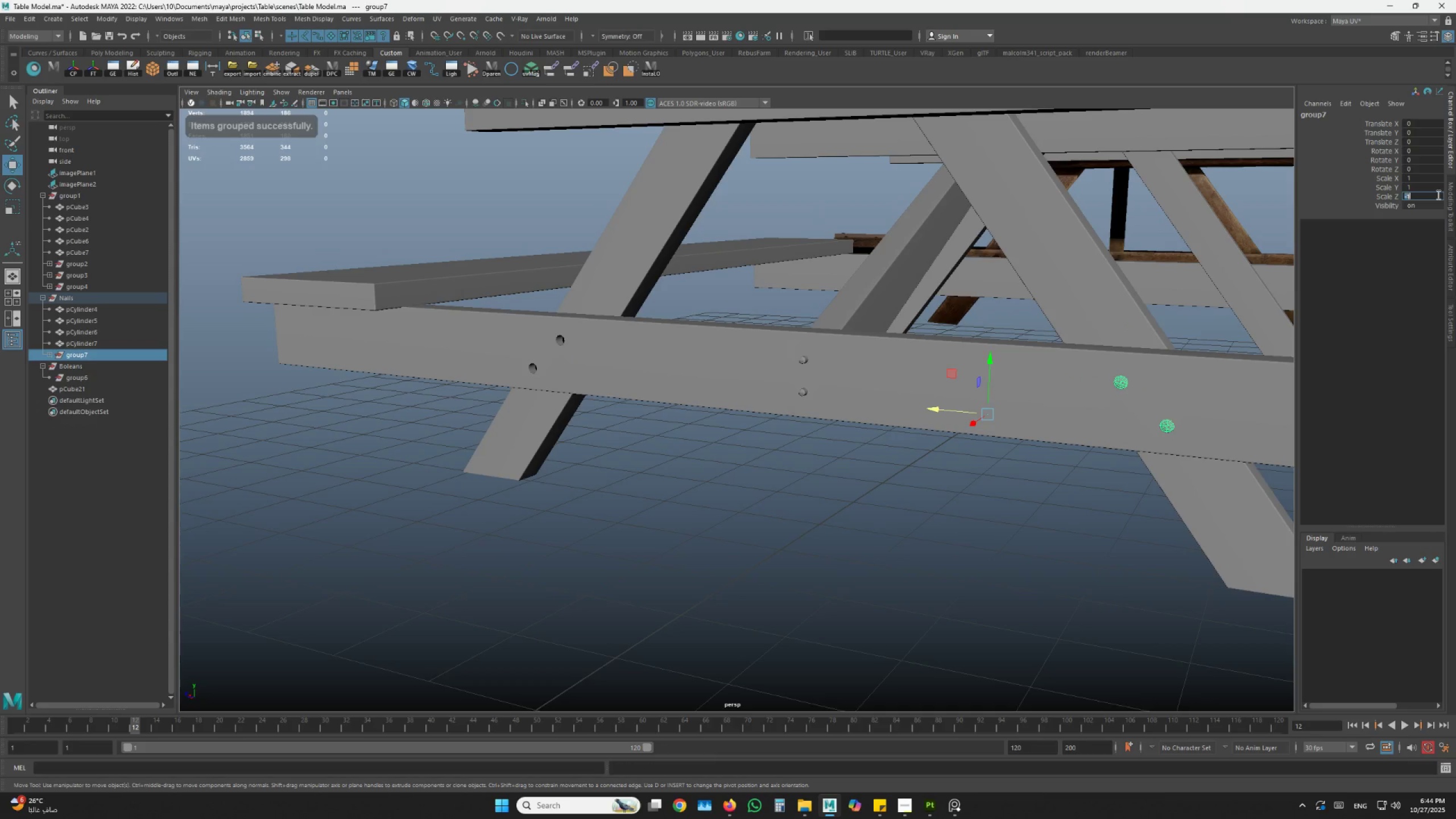 
key(NumpadEnter)
 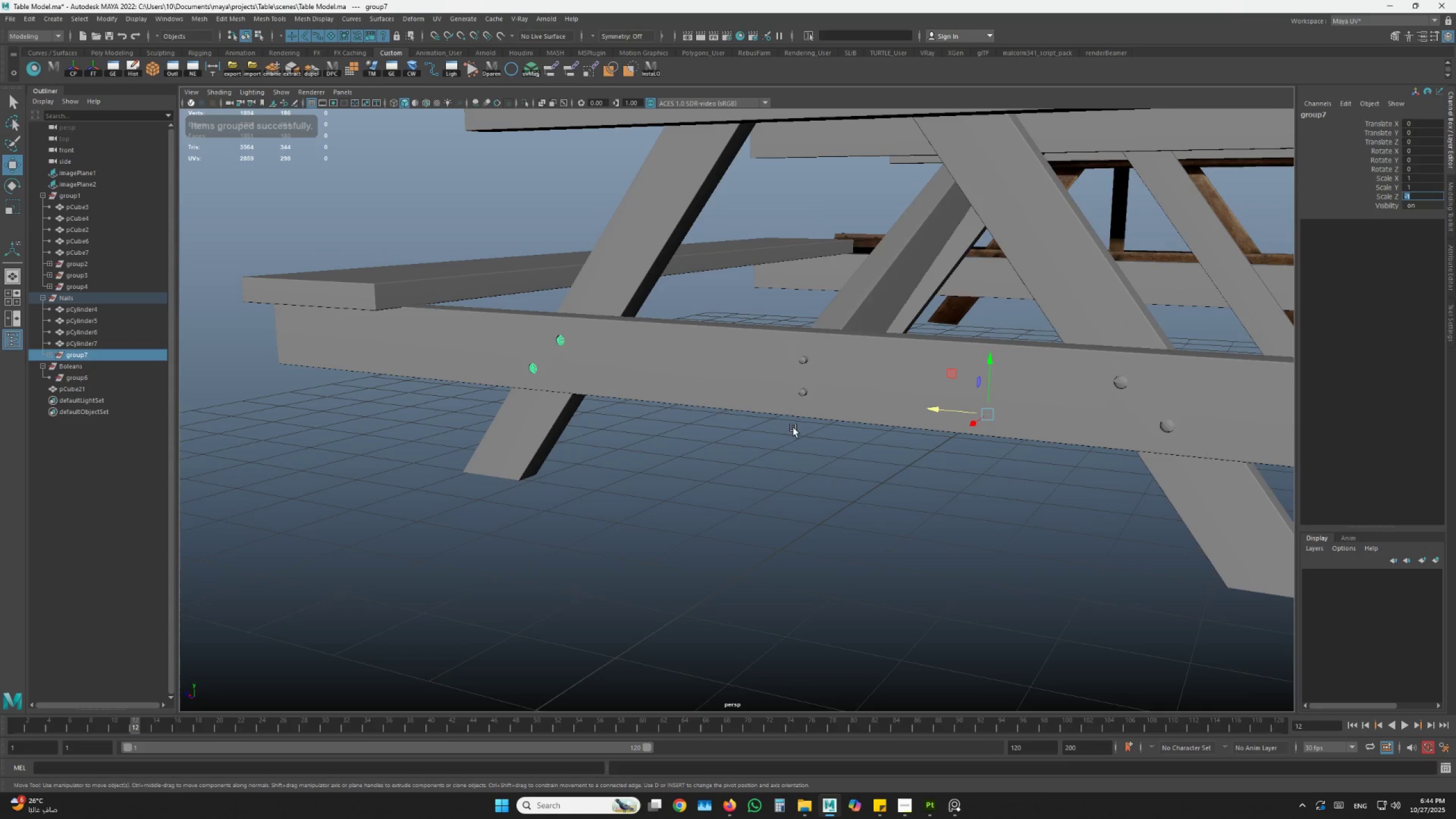 
hold_key(key=AltLeft, duration=0.61)
scroll: coordinate [754, 459], scroll_direction: down, amount: 1.0
 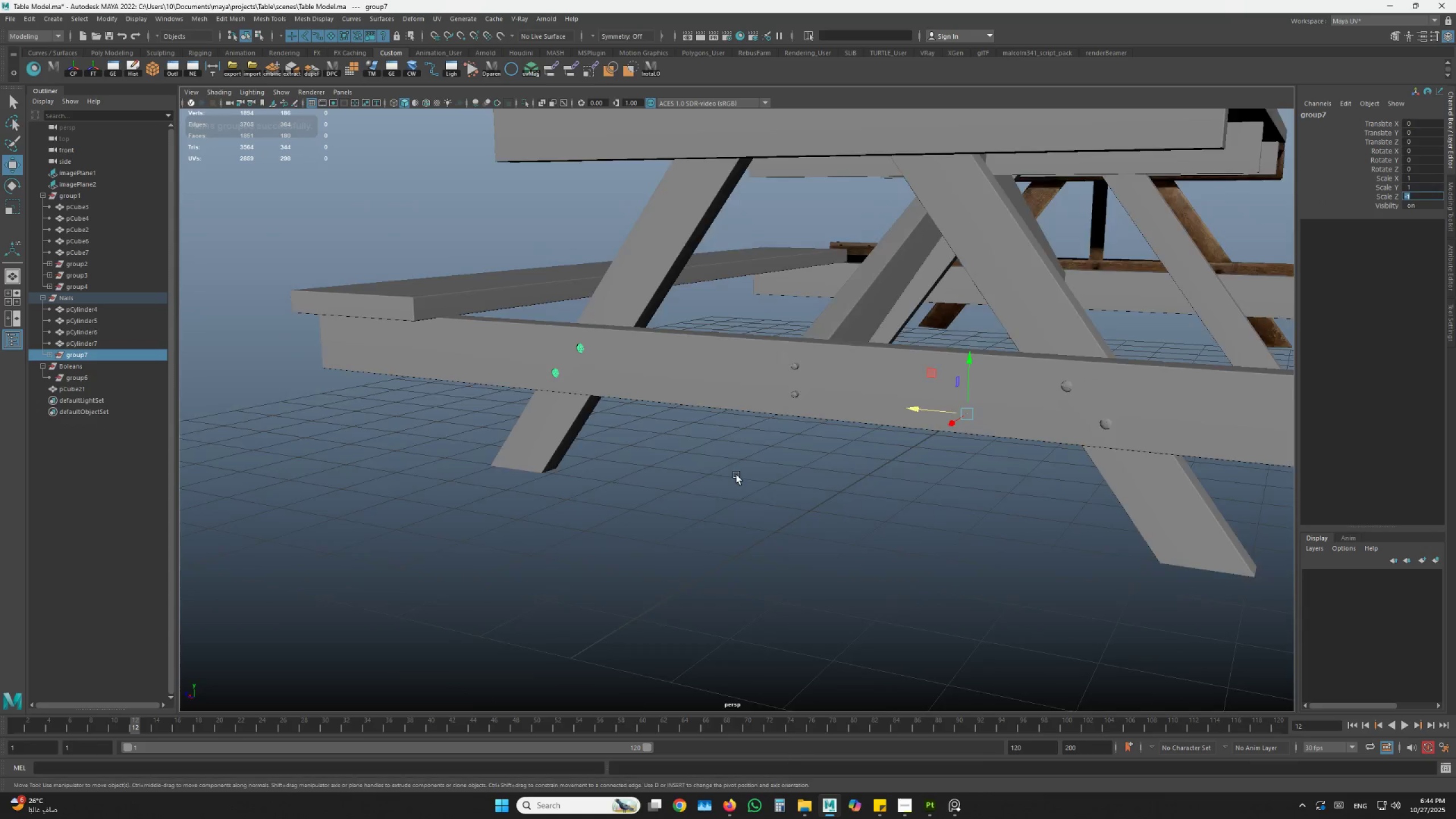 
left_click_drag(start_coordinate=[737, 477], to_coordinate=[756, 491])
 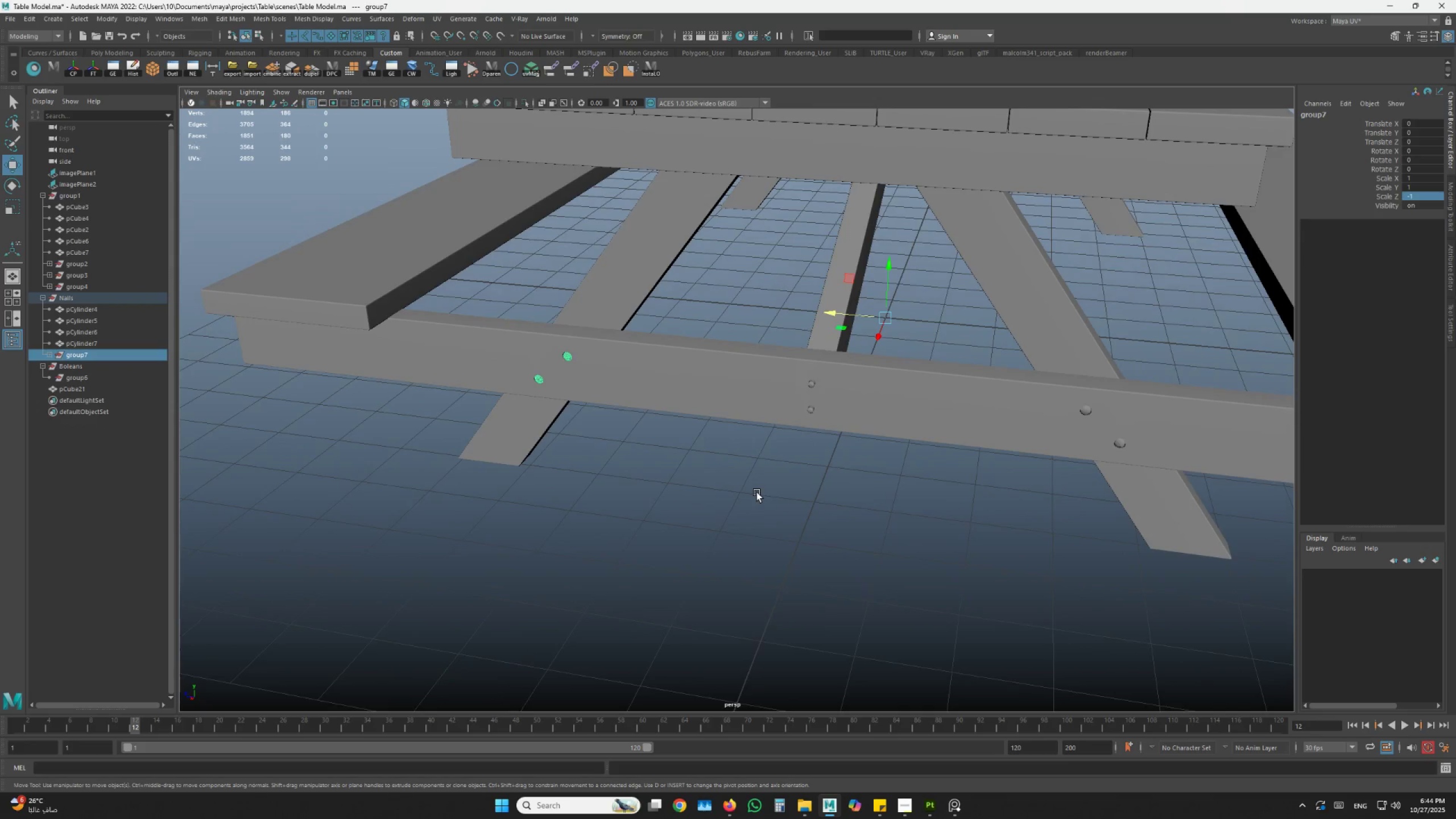 
double_click([757, 493])
 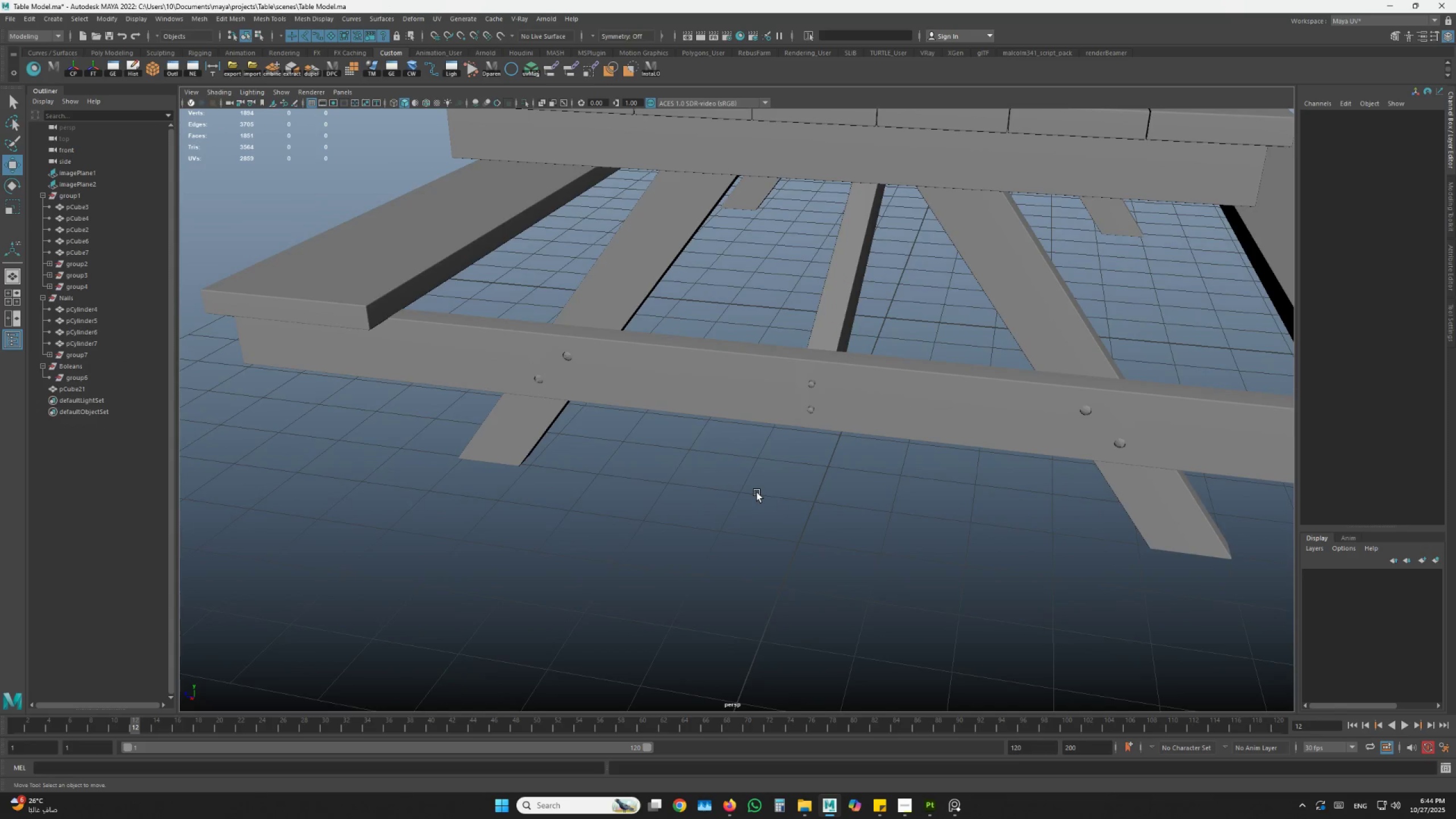 
scroll: coordinate [650, 511], scroll_direction: down, amount: 6.0
 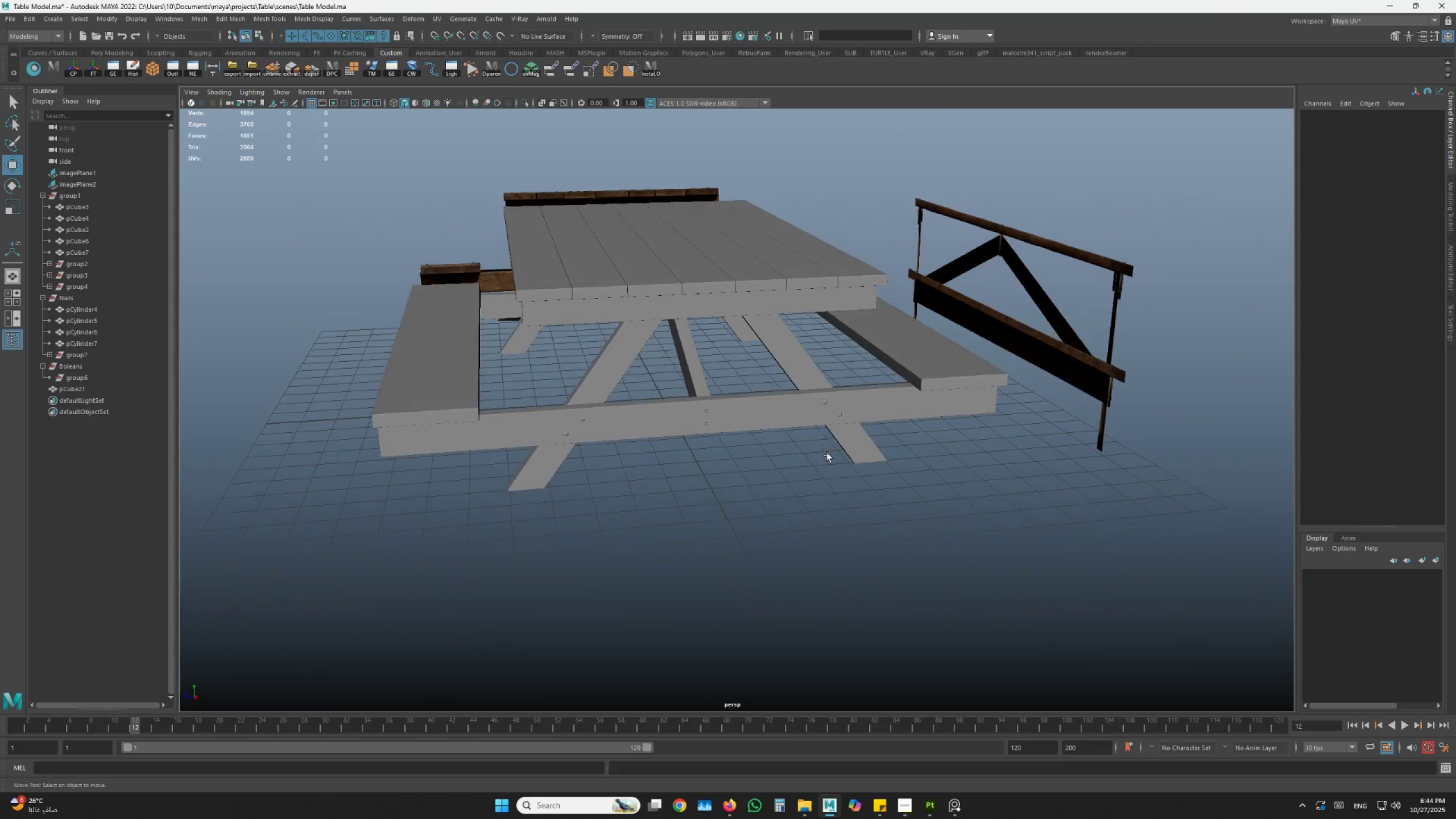 
hold_key(key=AltLeft, duration=0.92)
left_click_drag(start_coordinate=[663, 510], to_coordinate=[702, 502])
 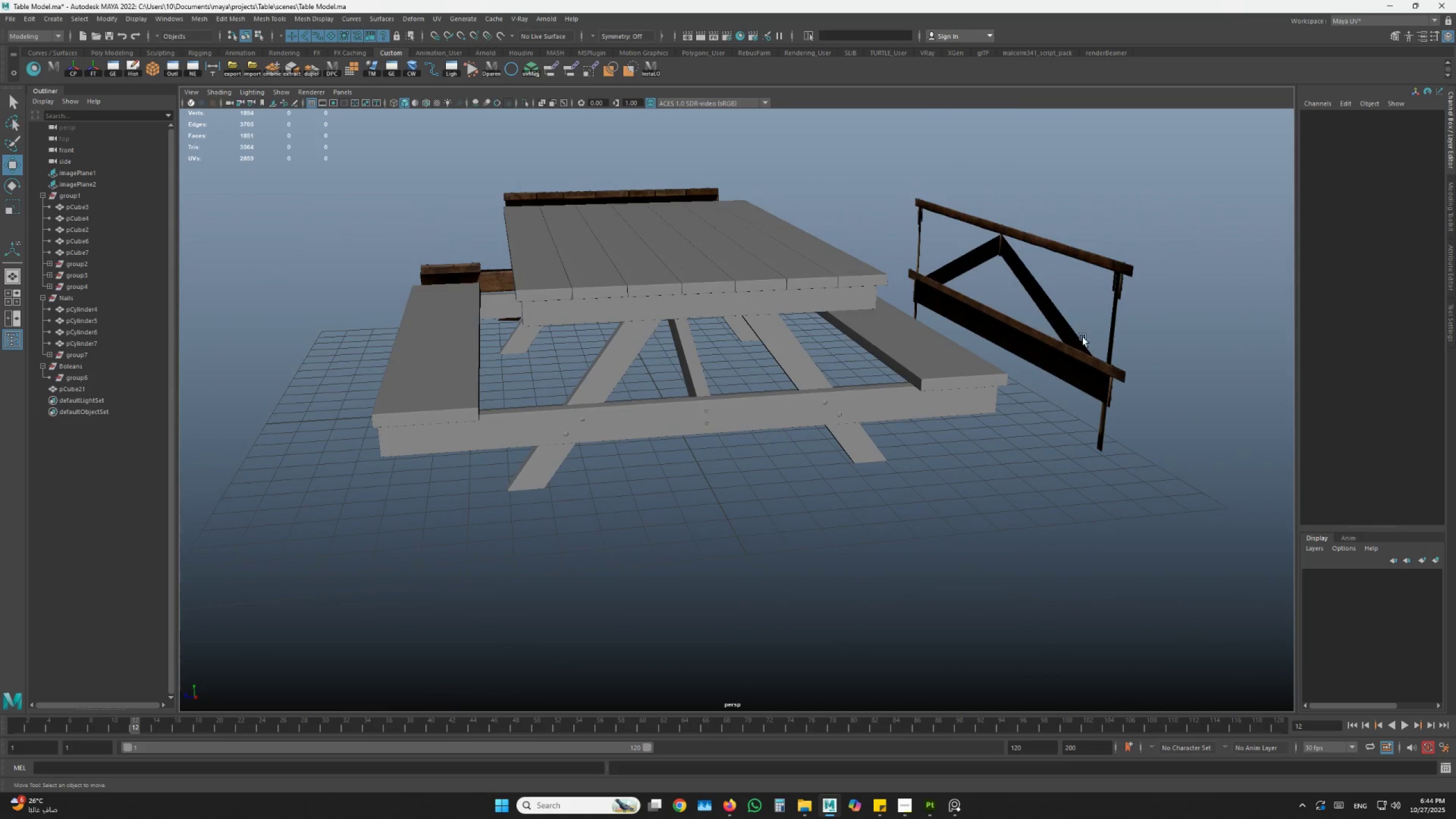 
left_click_drag(start_coordinate=[1084, 336], to_coordinate=[346, 570])
 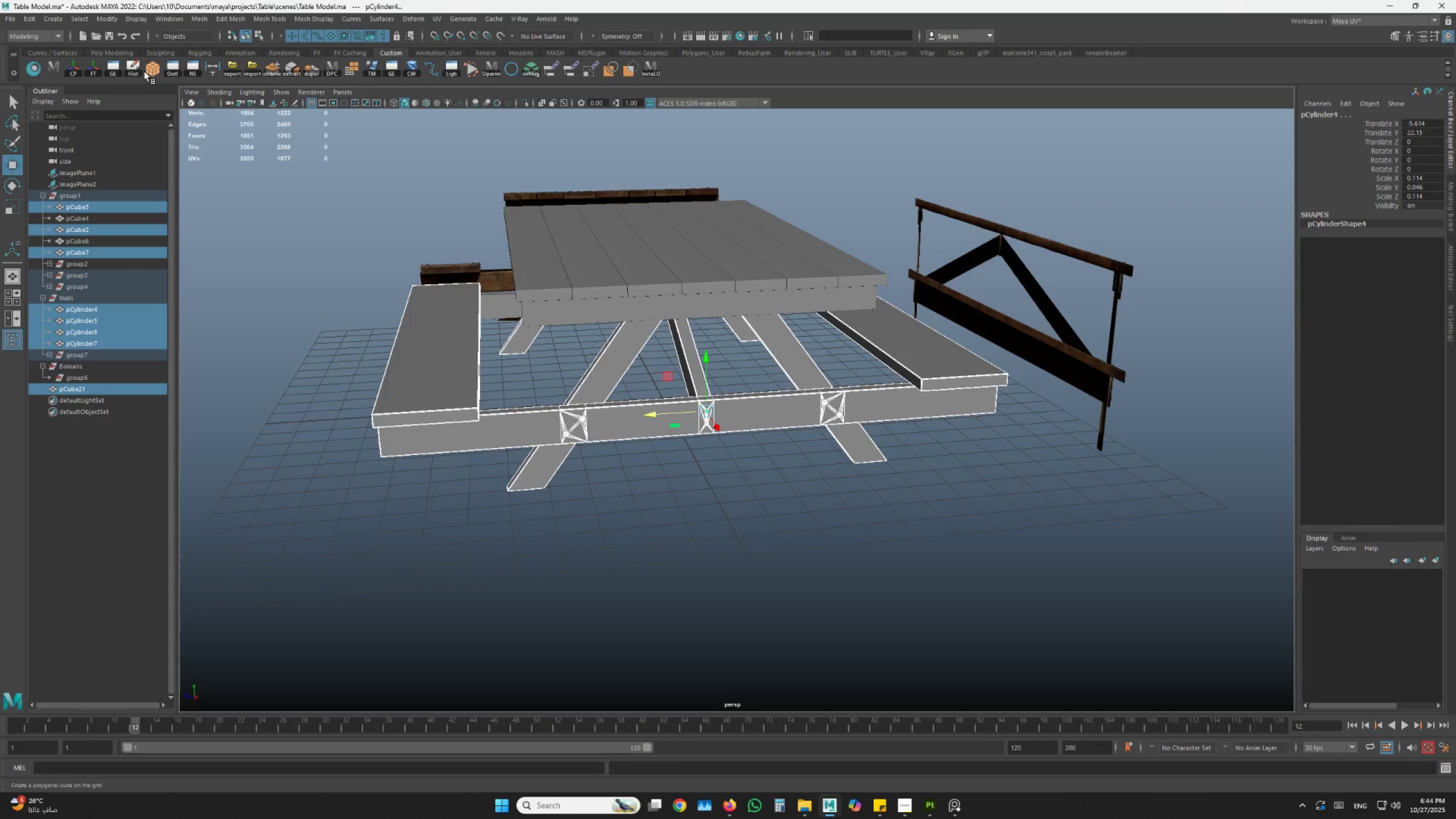 
double_click([94, 77])
 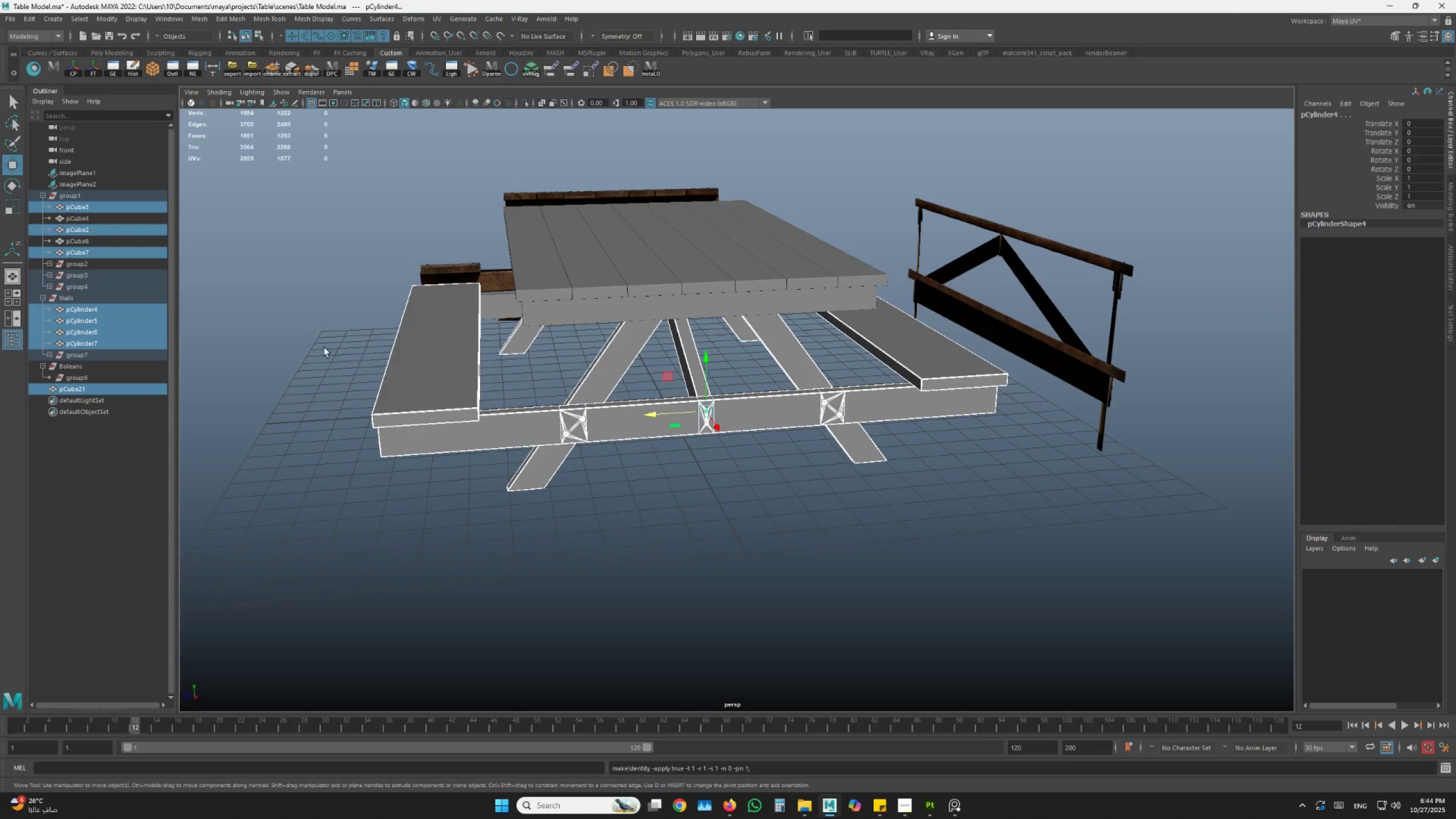 
left_click([539, 480])
 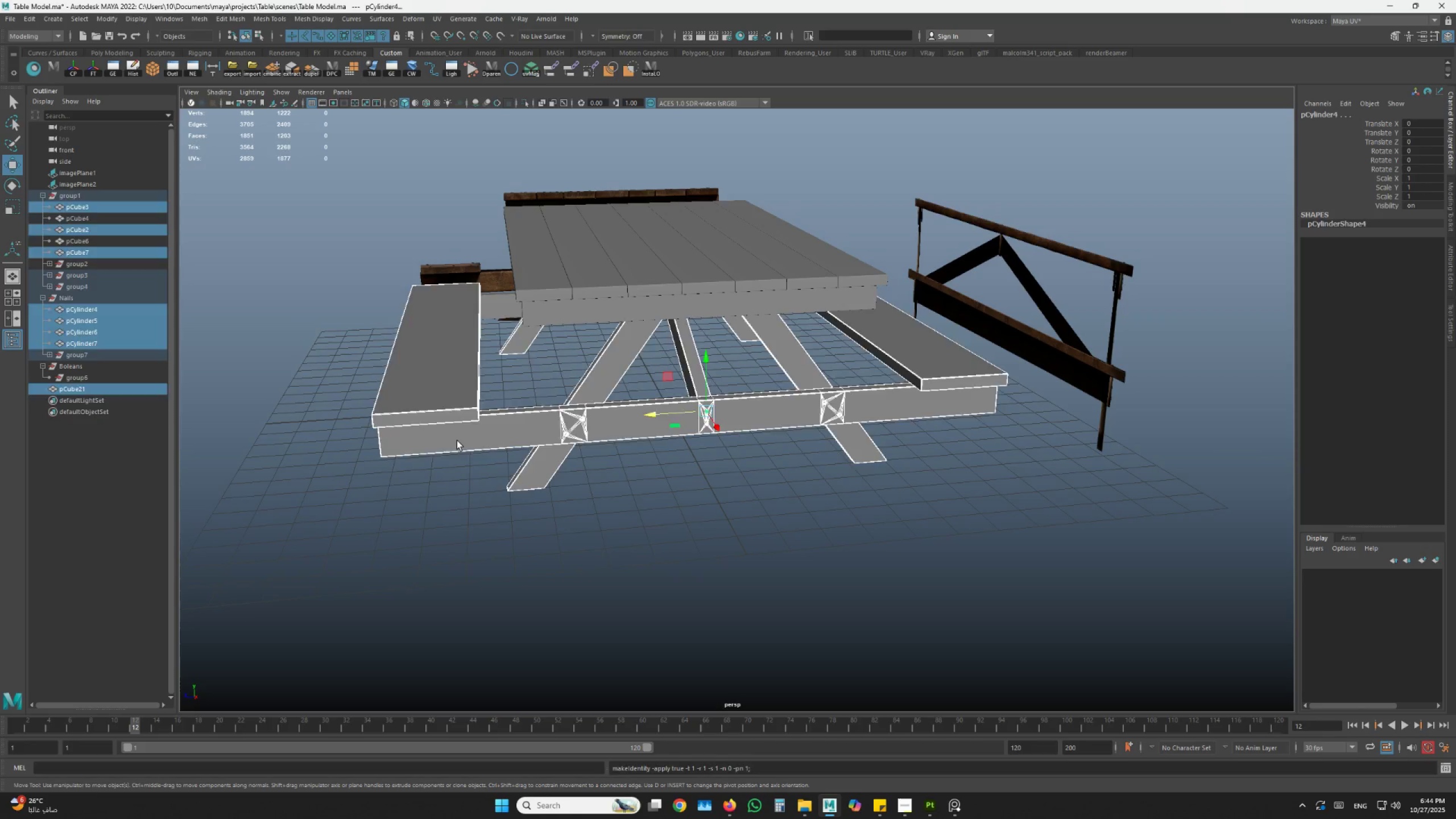 
triple_click([613, 430])
 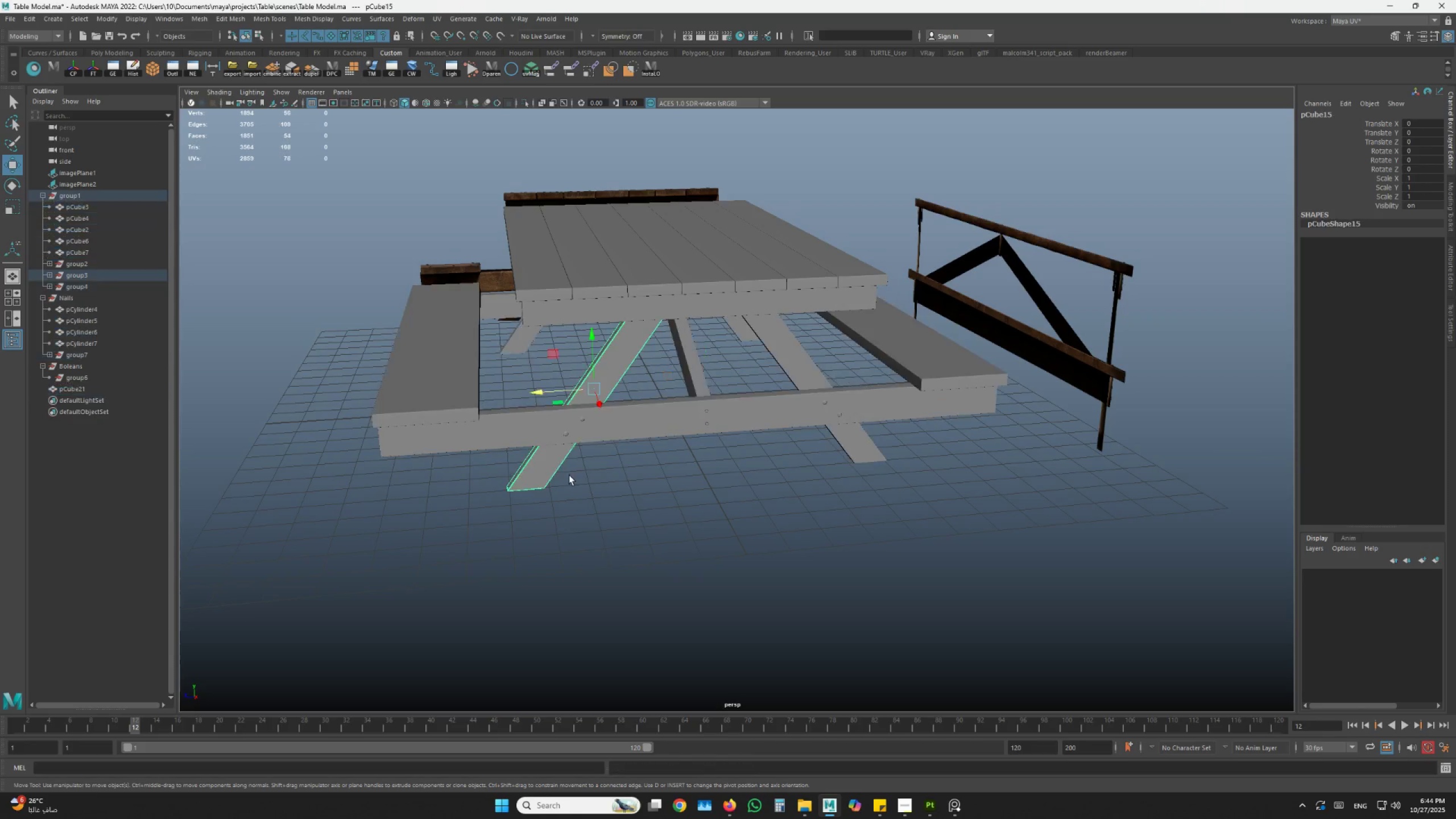 
left_click_drag(start_coordinate=[585, 461], to_coordinate=[613, 430])
 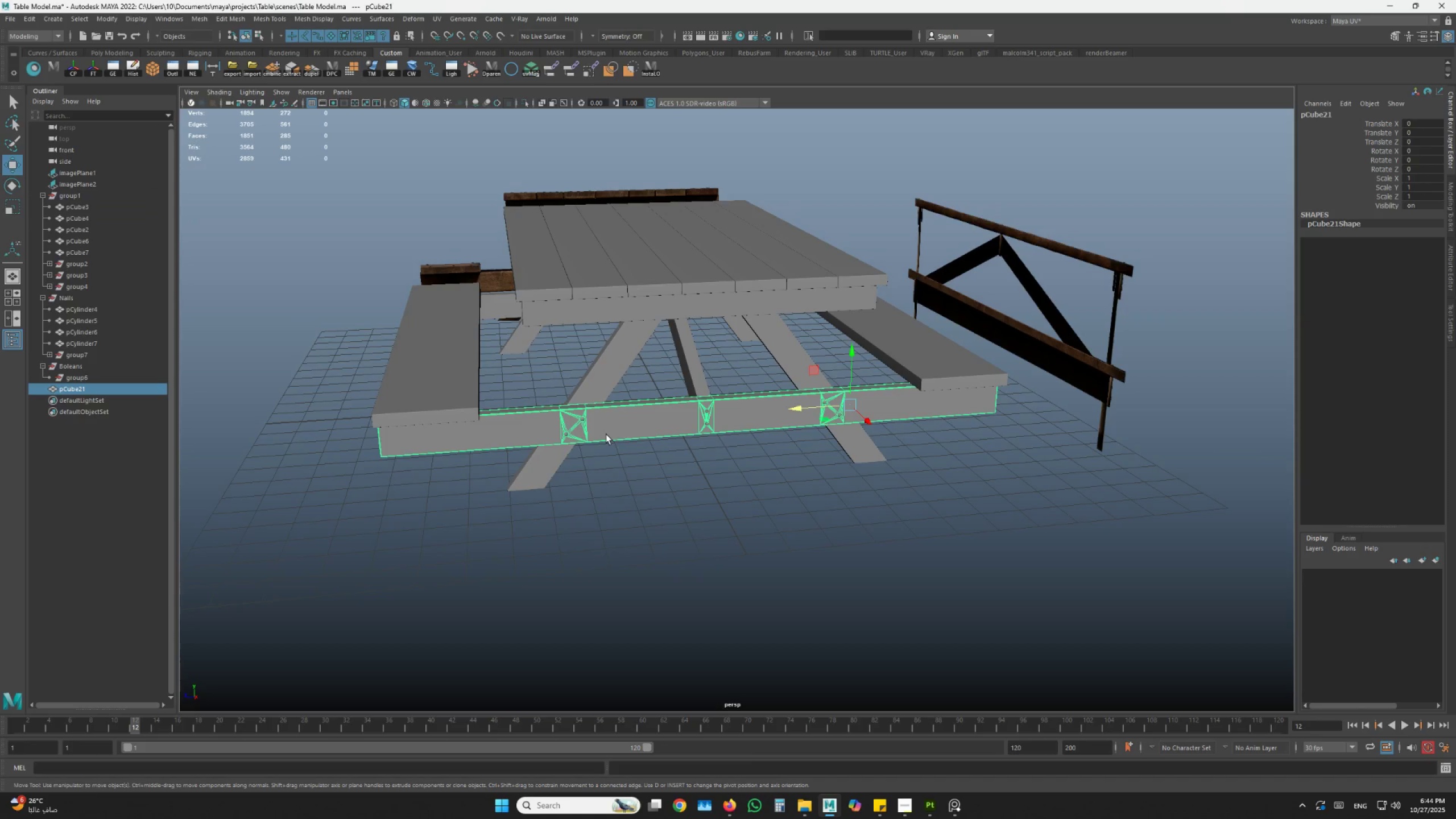 
left_click([609, 434])
 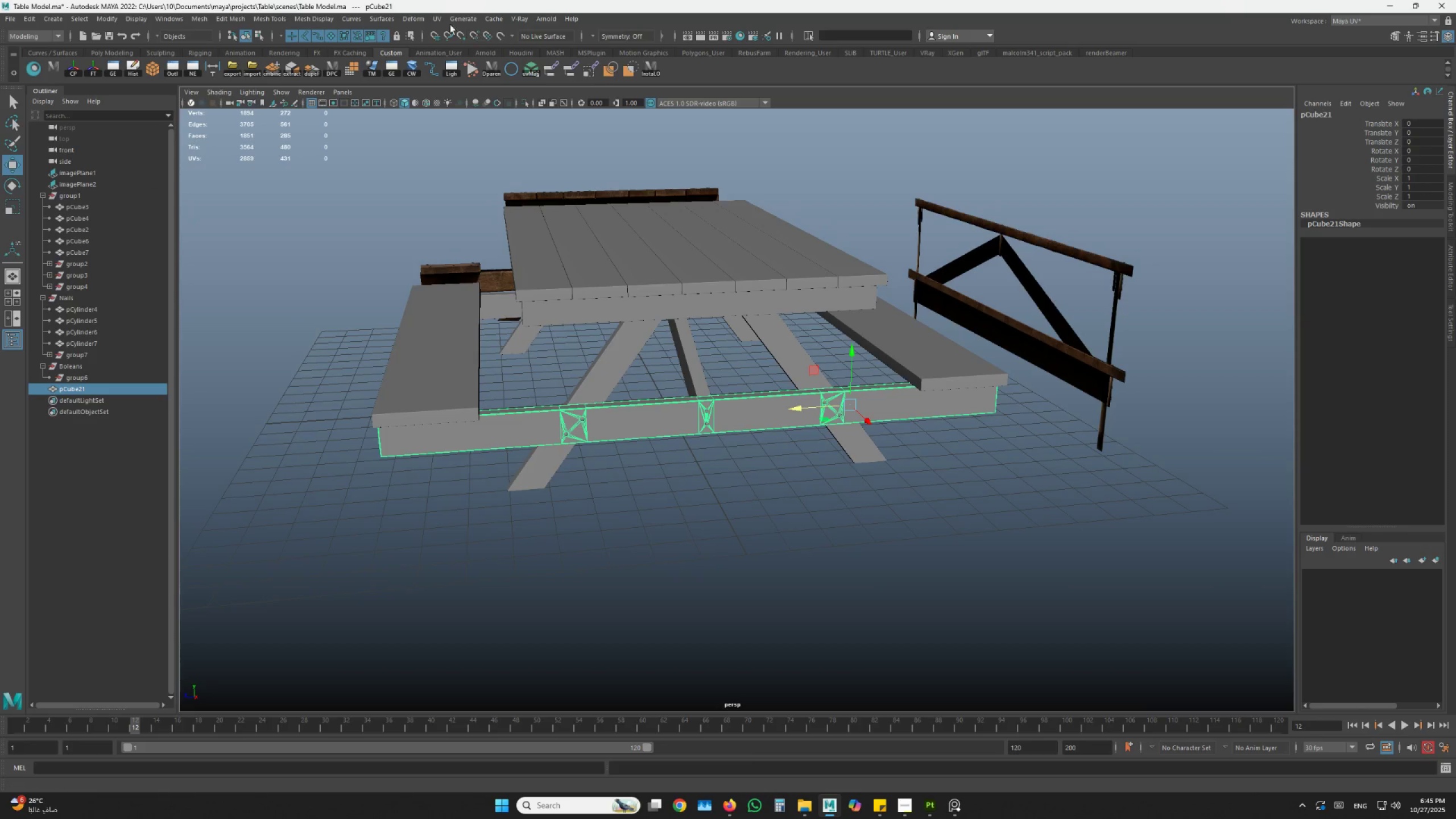 
left_click([432, 20])
 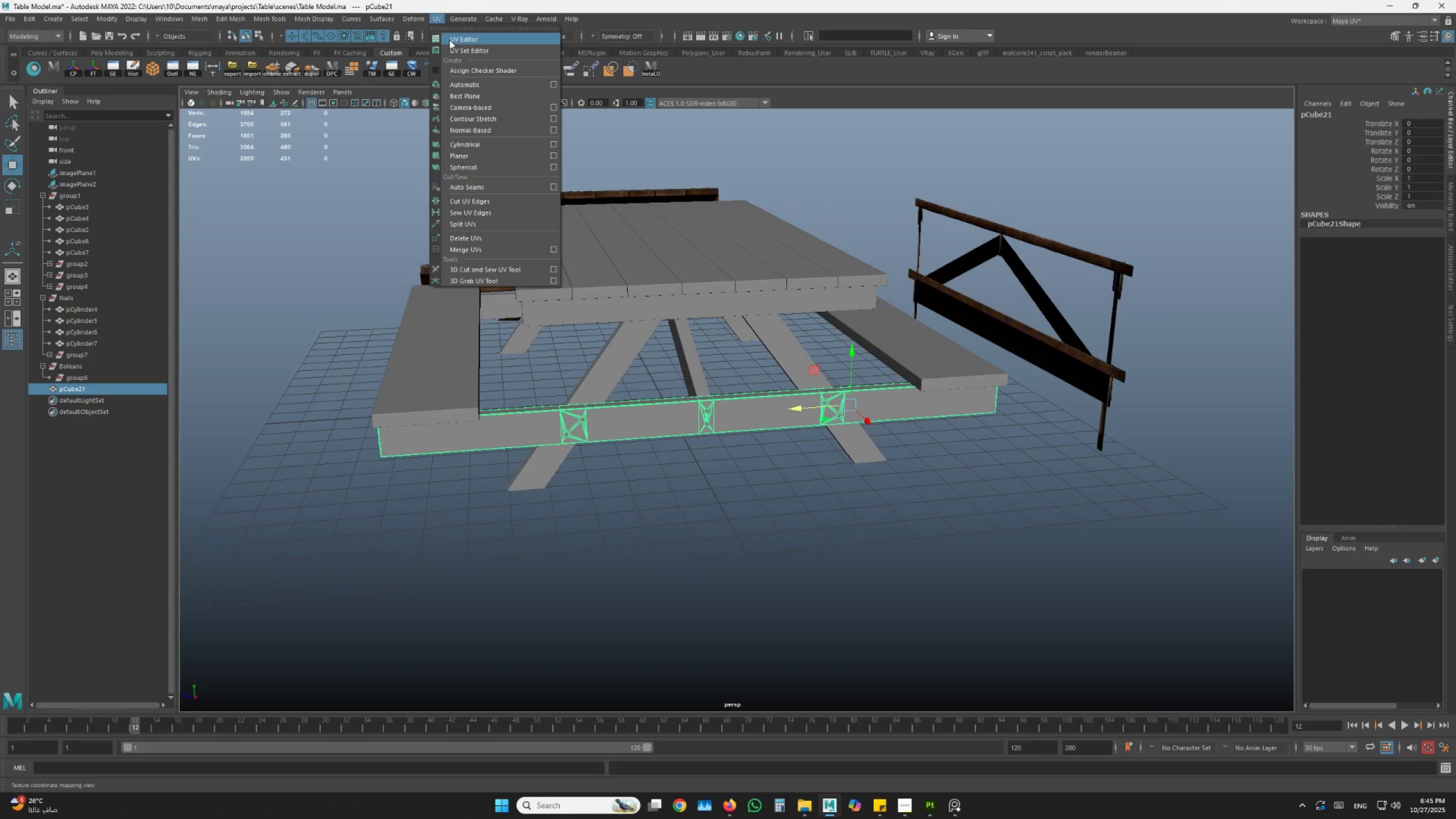 
left_click([611, 0])
 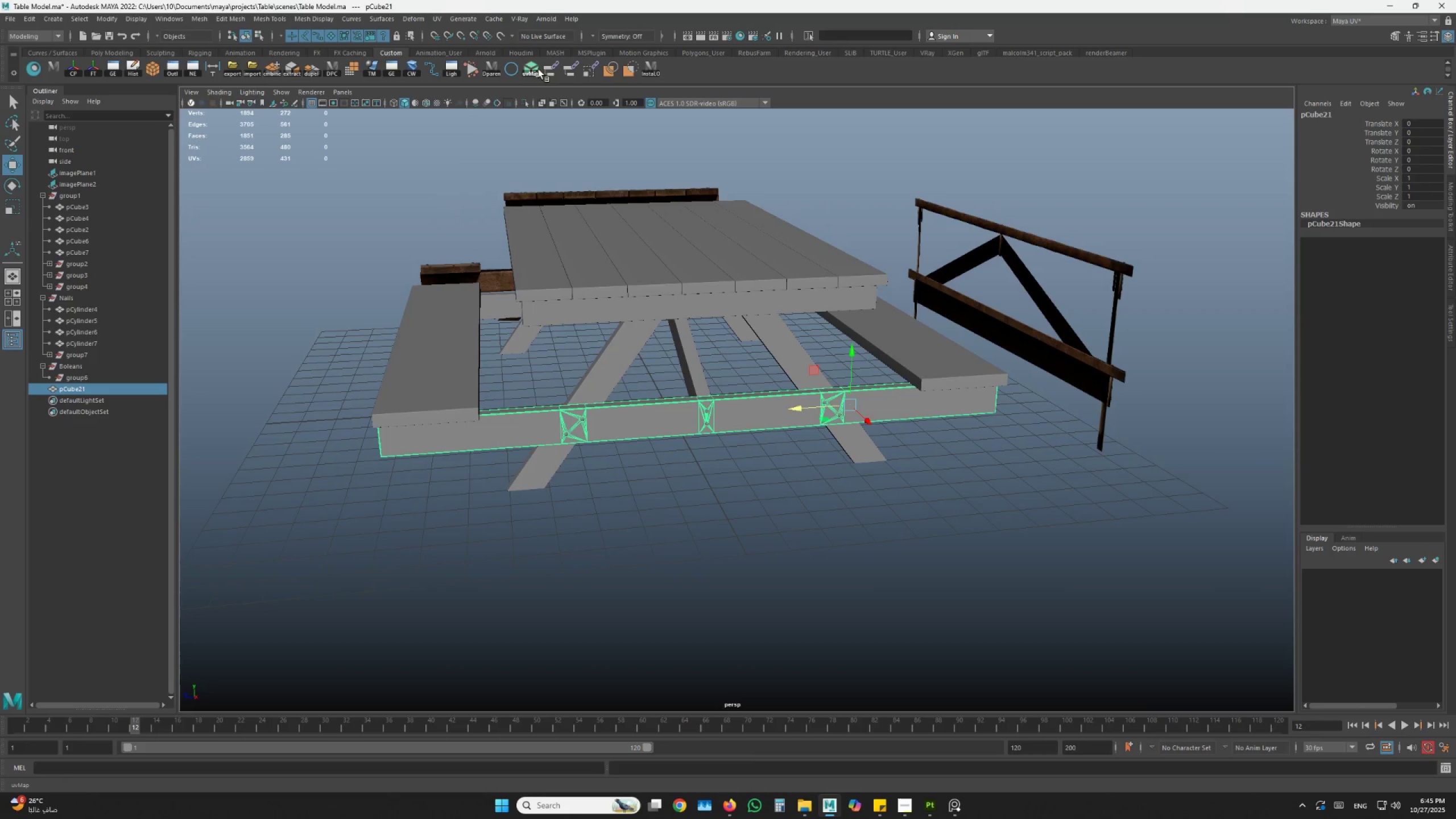 
left_click([528, 69])
 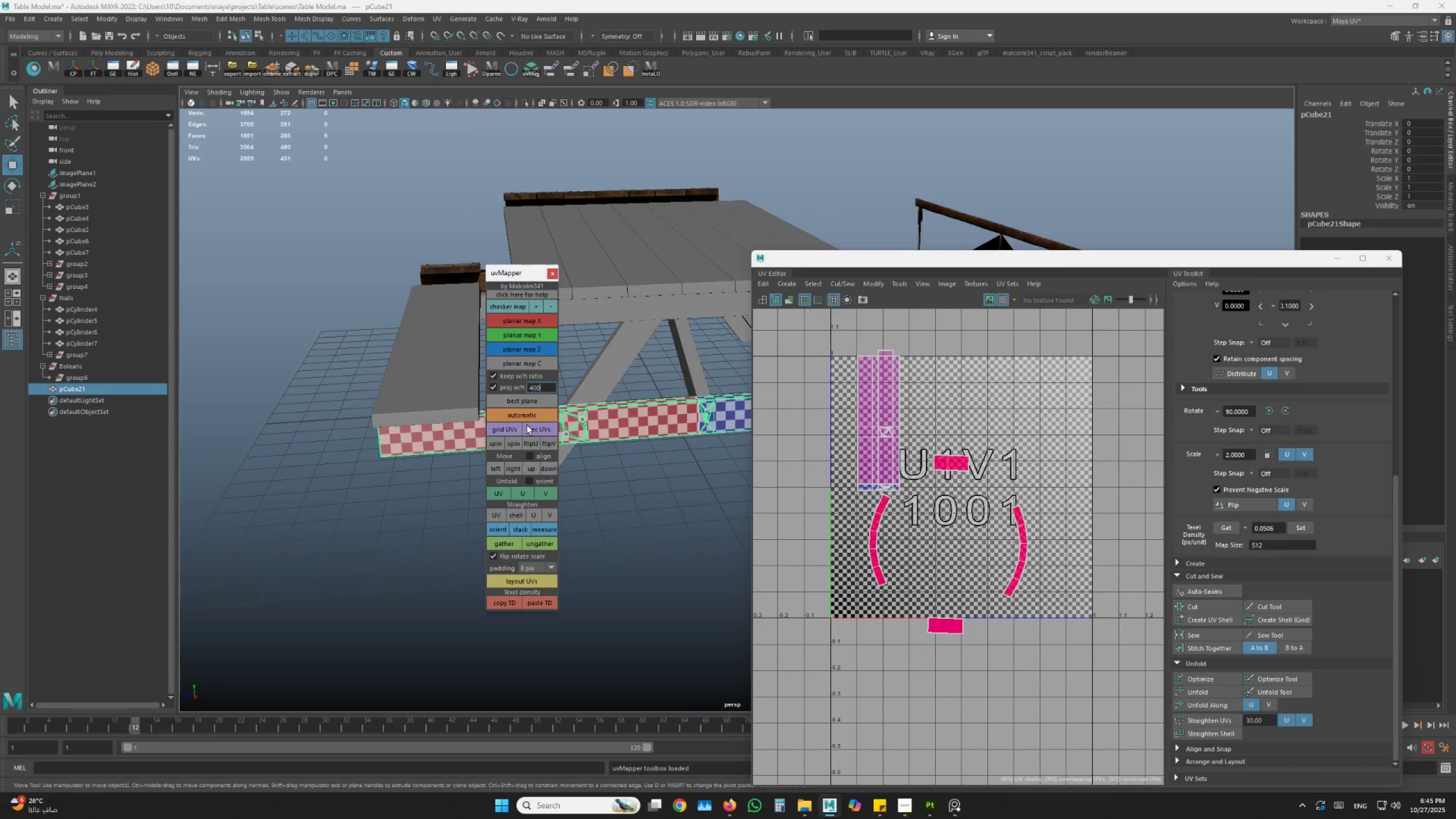 
left_click([527, 420])
 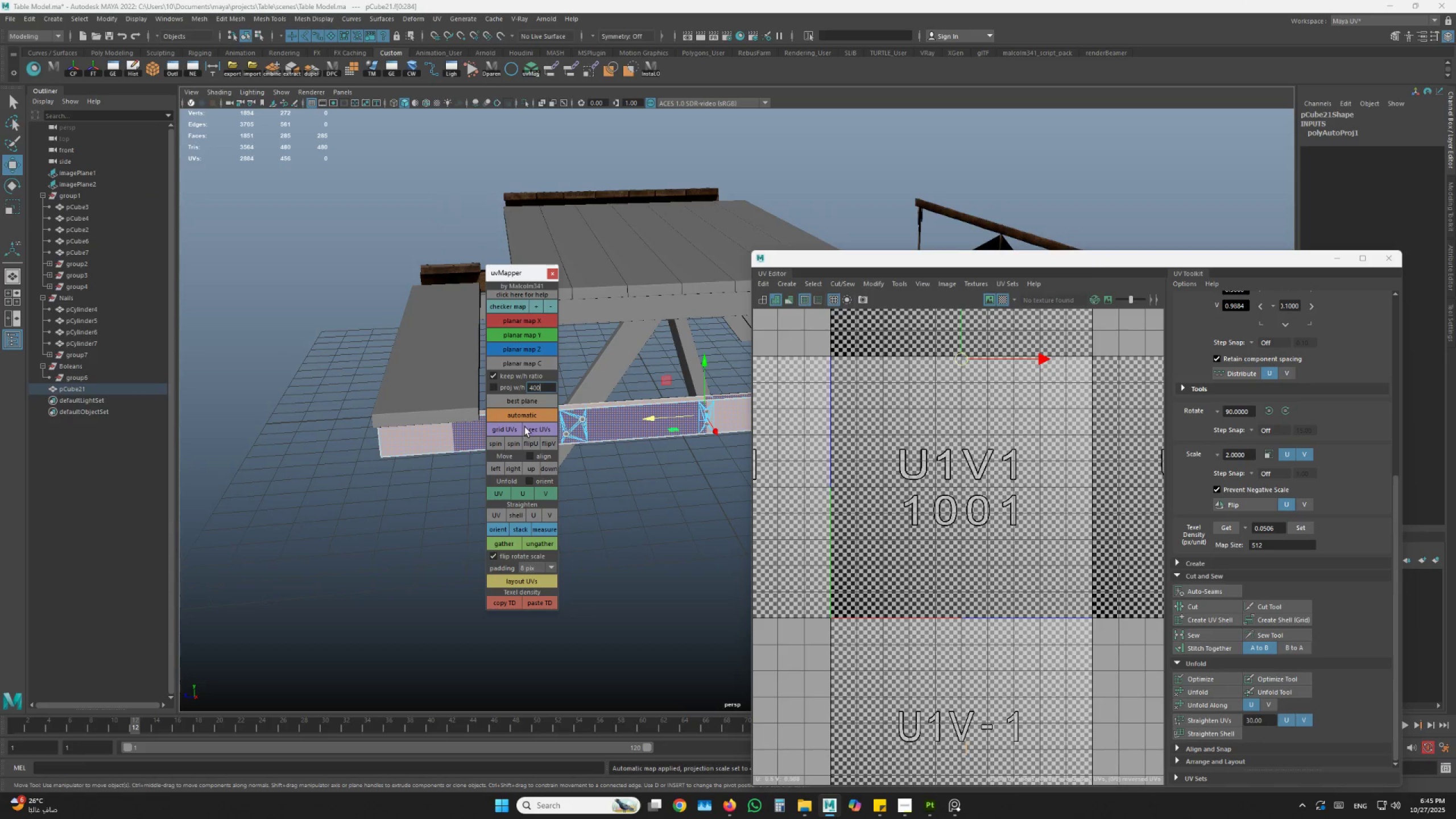 
scroll: coordinate [891, 435], scroll_direction: up, amount: 8.0
 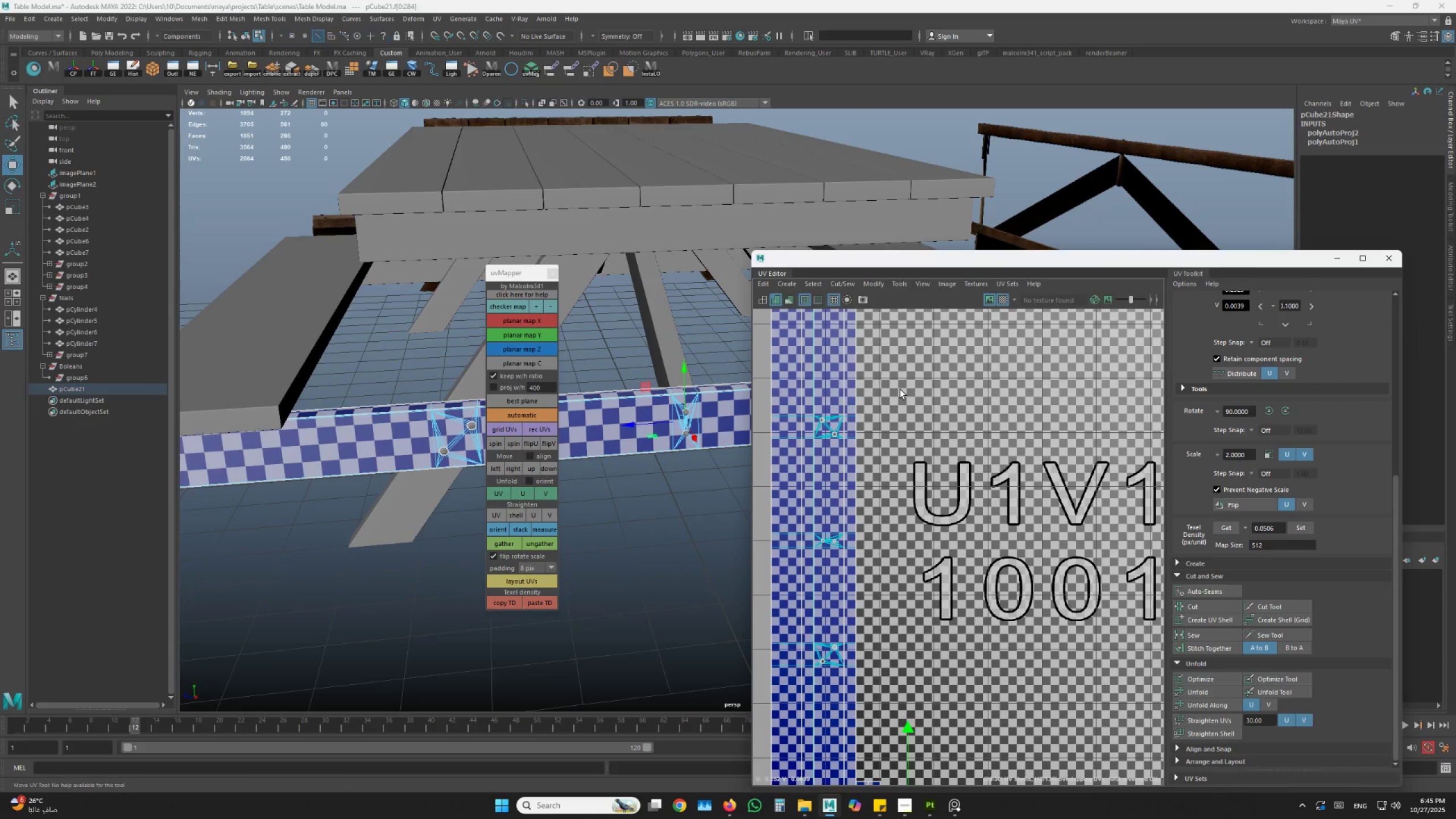 
left_click_drag(start_coordinate=[899, 384], to_coordinate=[742, 383])
 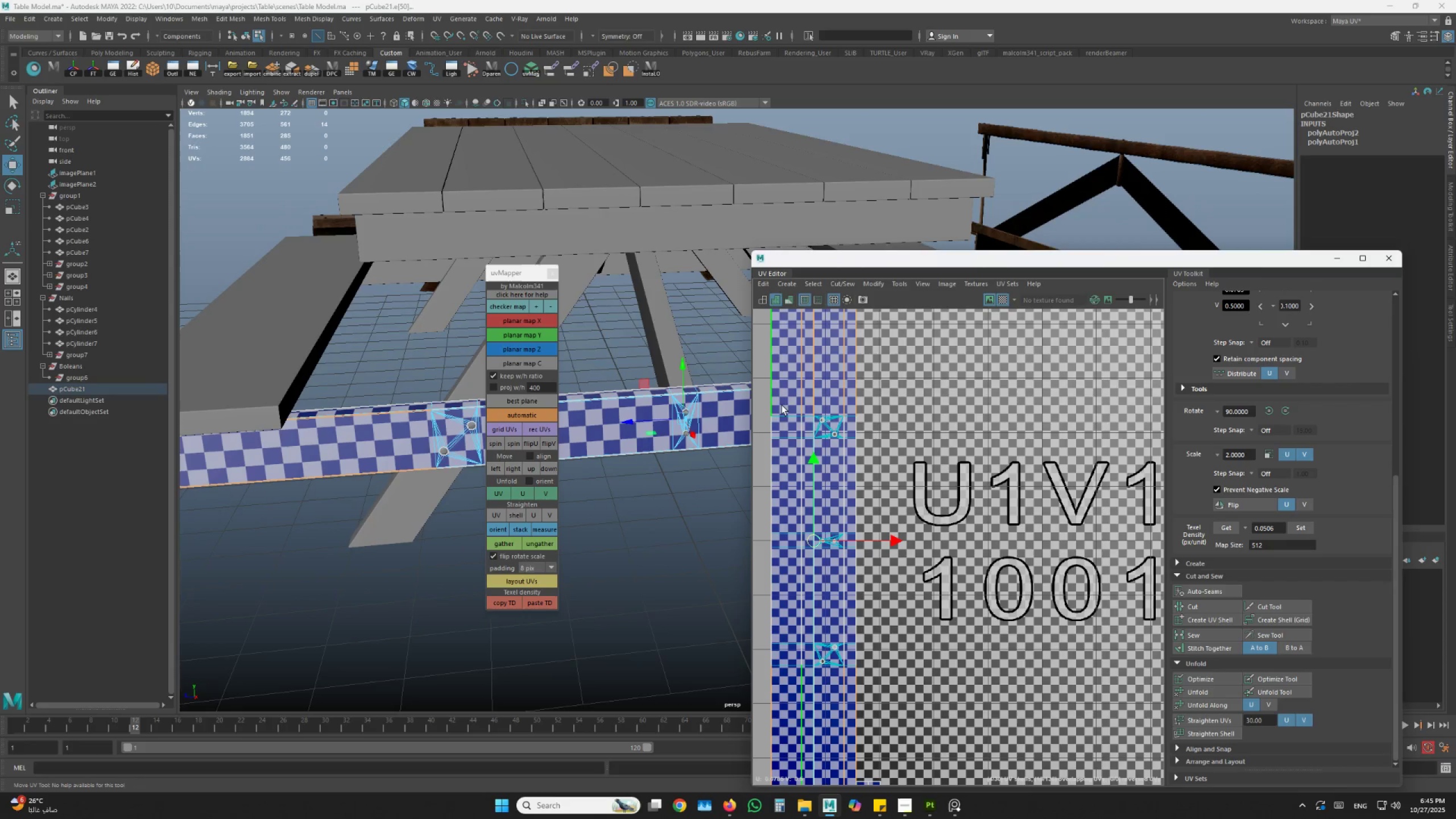 
hold_key(key=AltLeft, duration=0.64)
 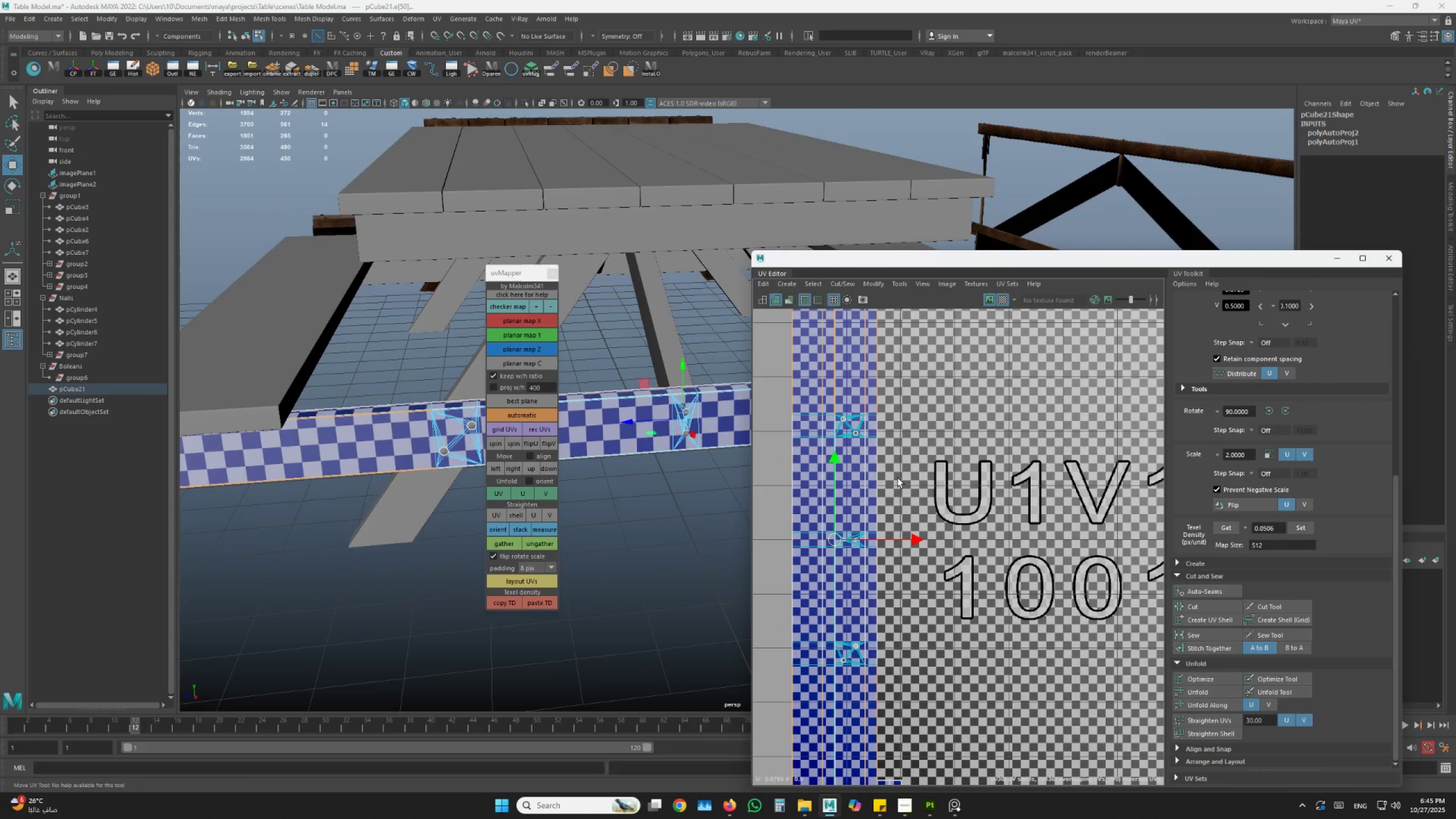 
hold_key(key=AltLeft, duration=1.51)
double_click([876, 474])
 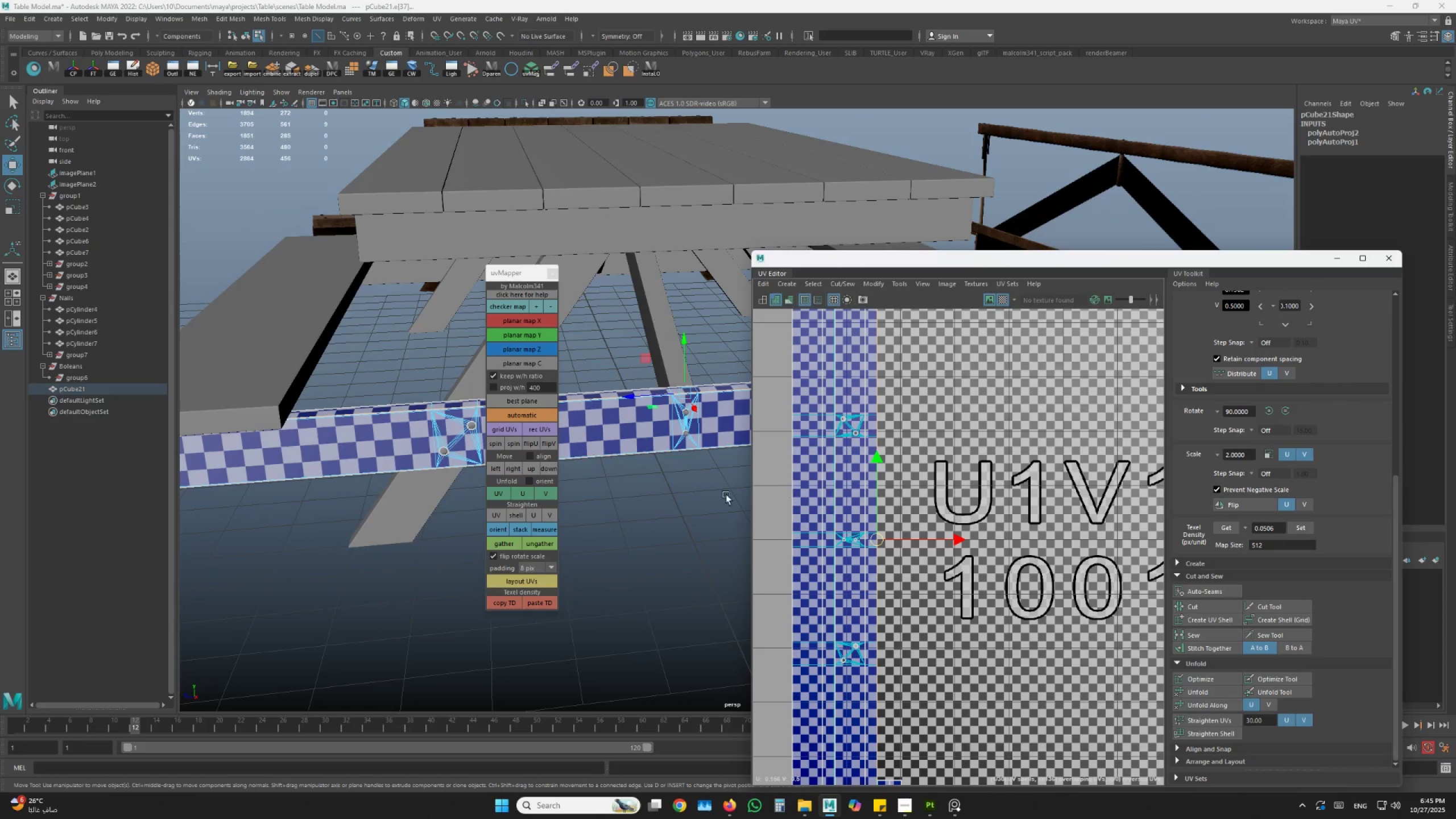 
hold_key(key=AltLeft, duration=1.06)
left_click_drag(start_coordinate=[645, 488], to_coordinate=[640, 493])
 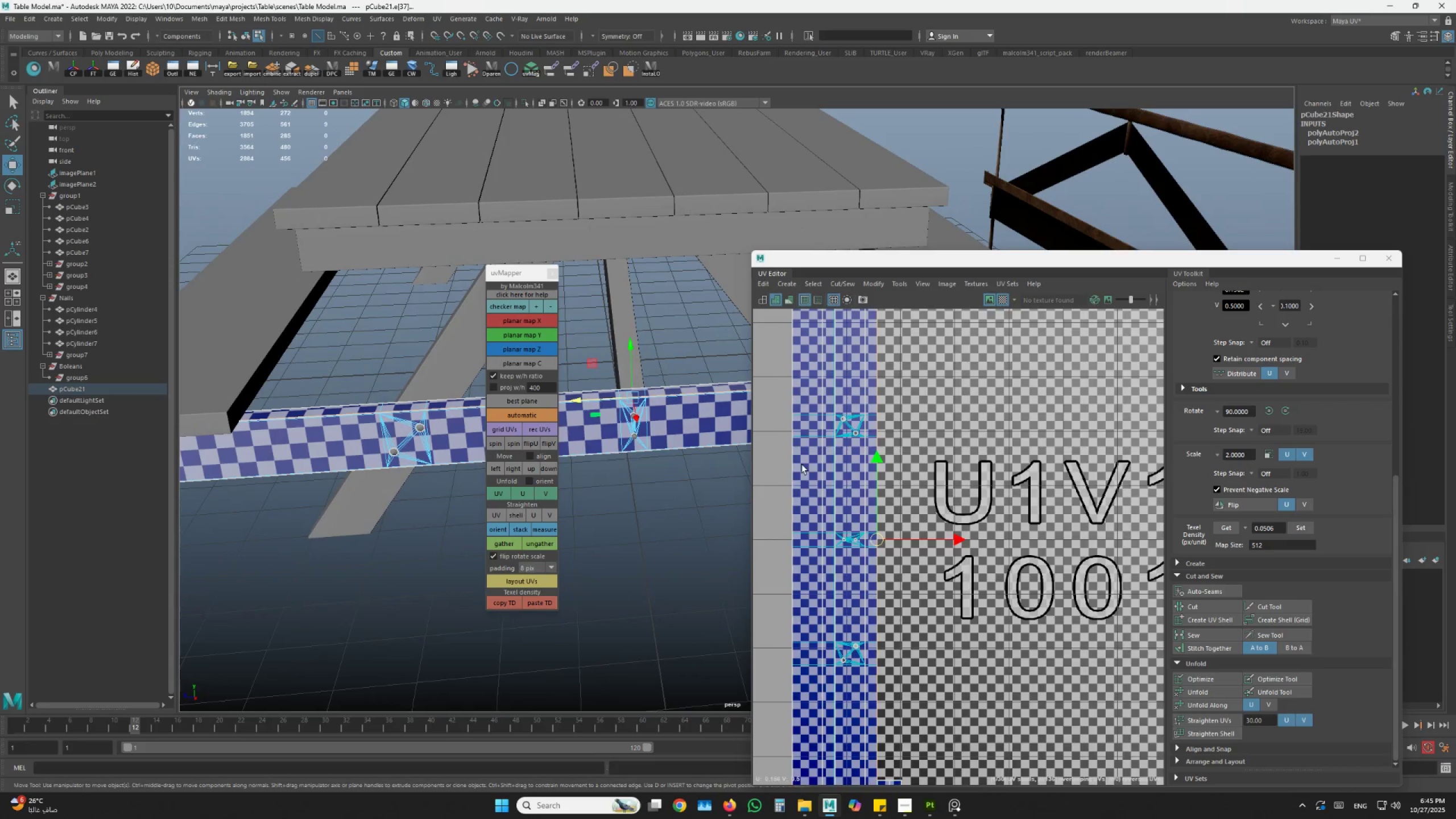 
scroll: coordinate [833, 464], scroll_direction: down, amount: 2.0
 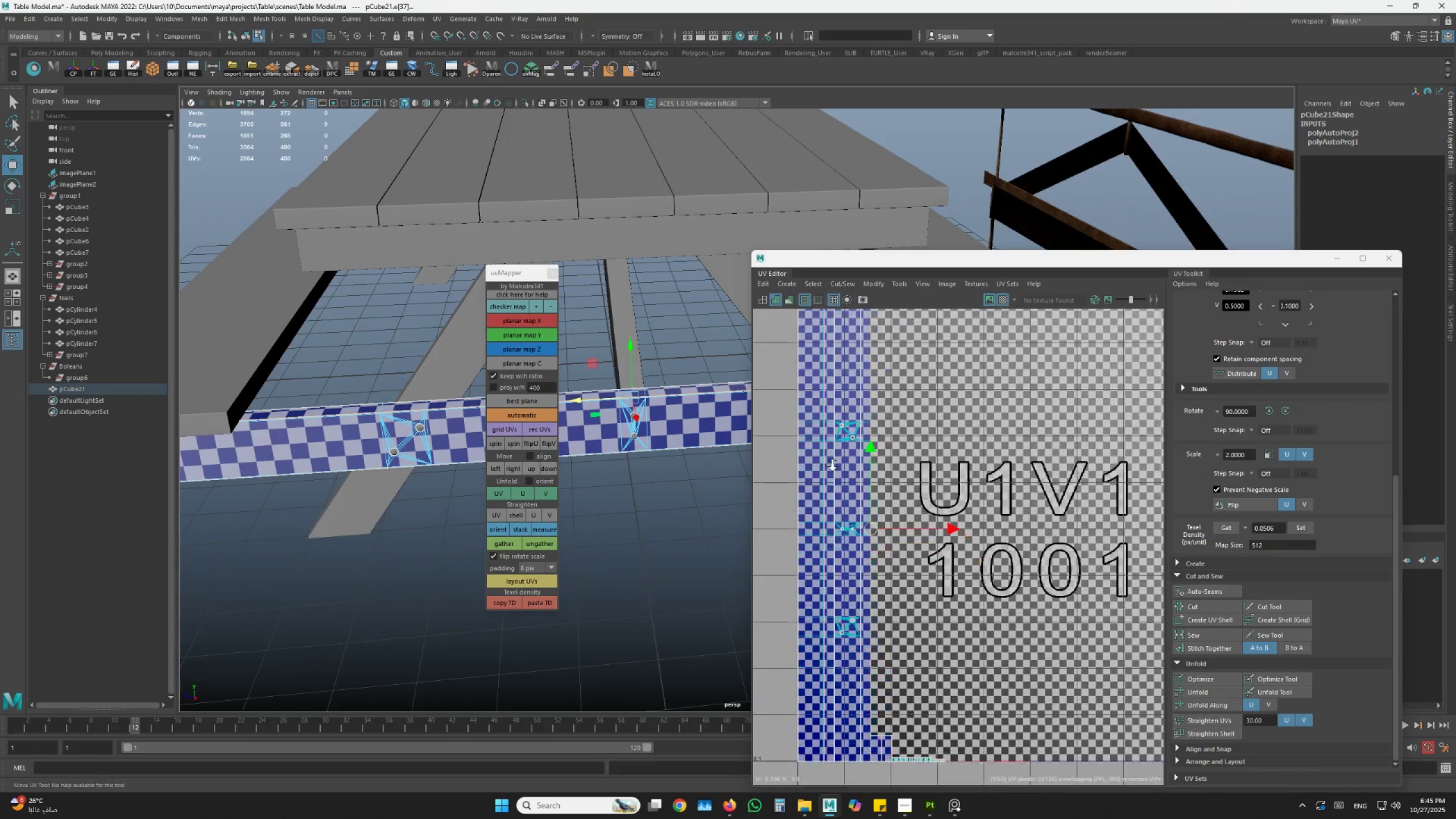 
hold_key(key=AltLeft, duration=1.5)
 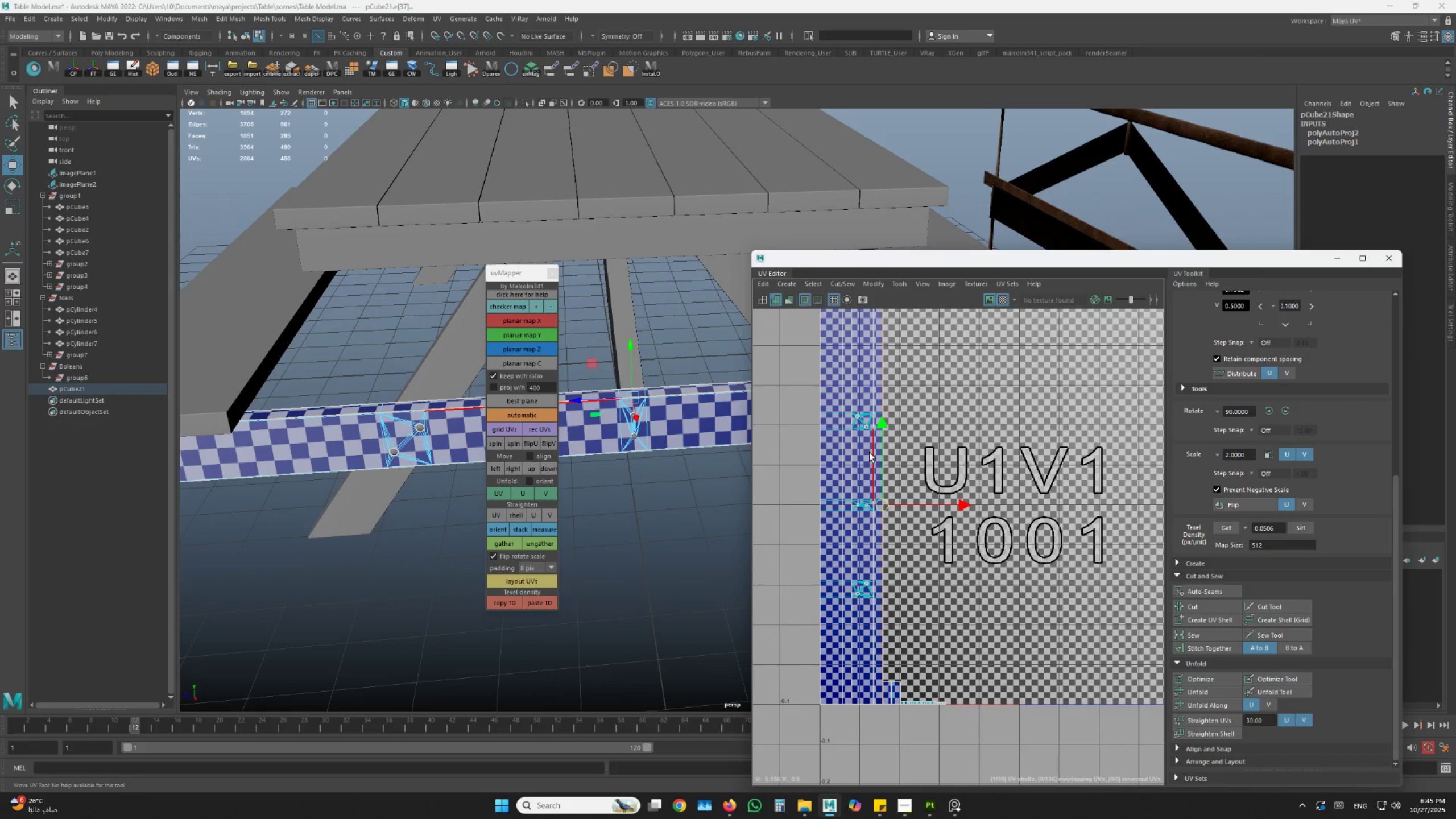 
hold_key(key=AltLeft, duration=0.33)
 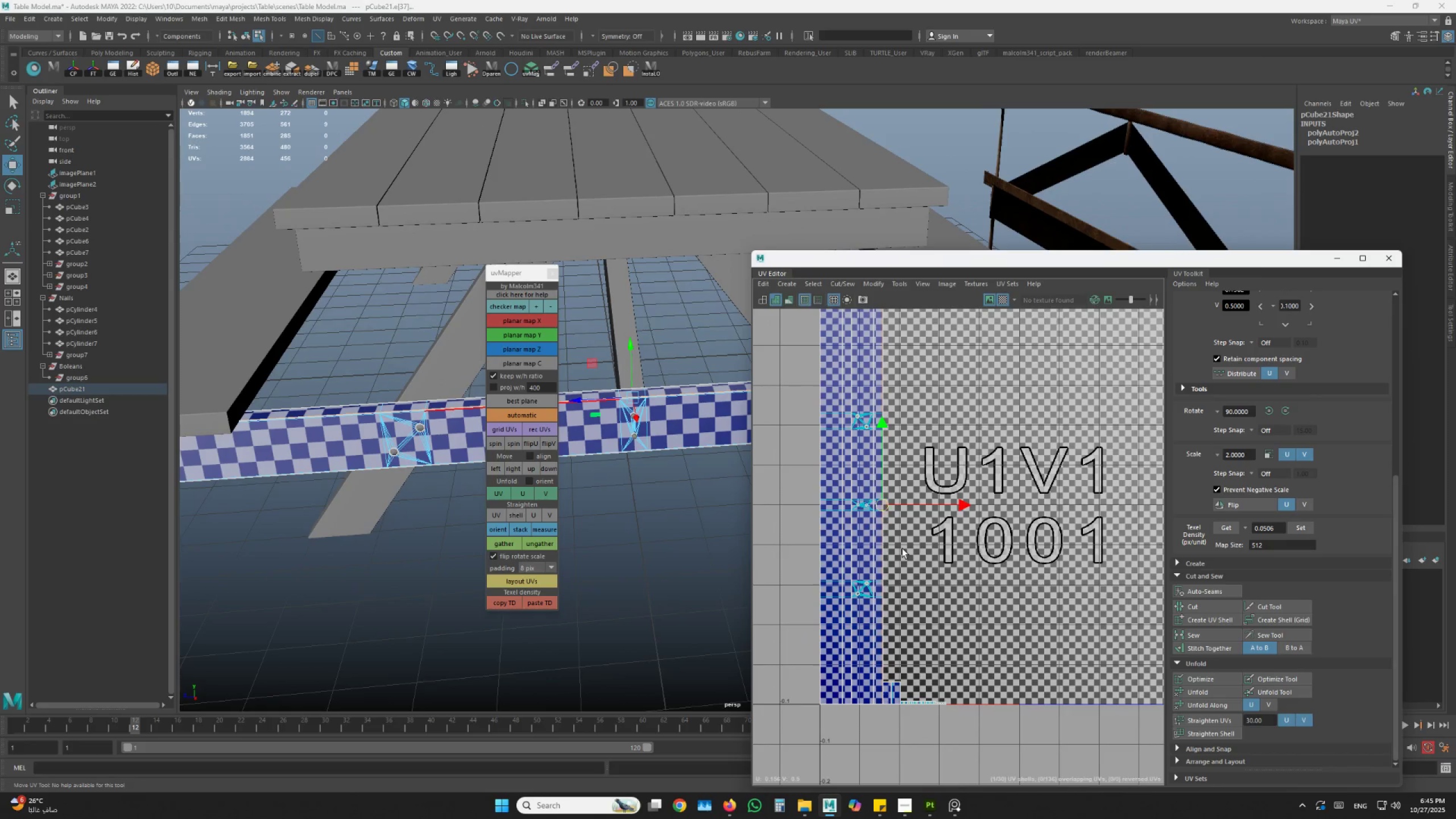 
hold_key(key=AltLeft, duration=5.41)
left_click_drag(start_coordinate=[803, 477], to_coordinate=[875, 470])
 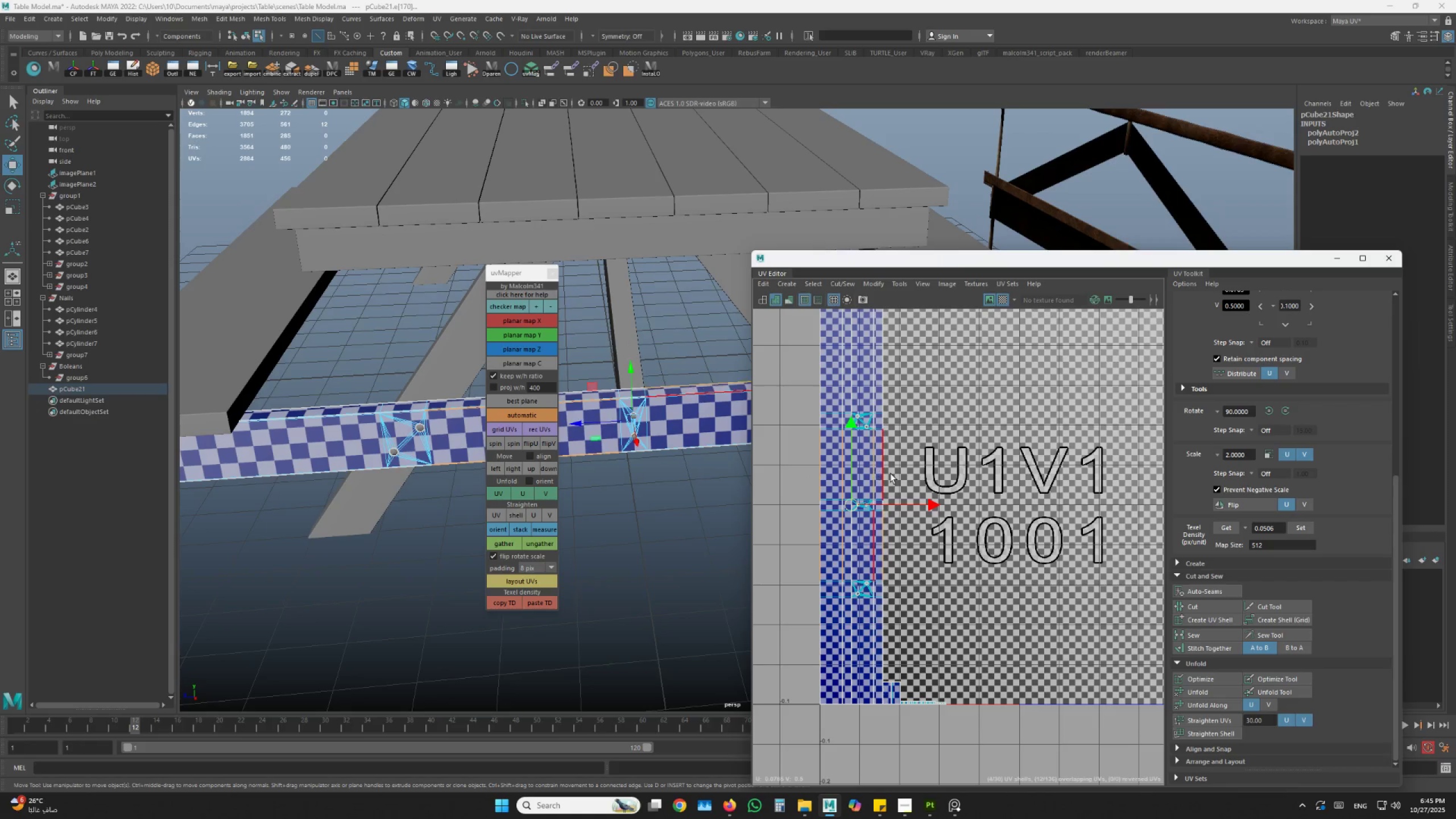 
hold_key(key=AltLeft, duration=0.77)
 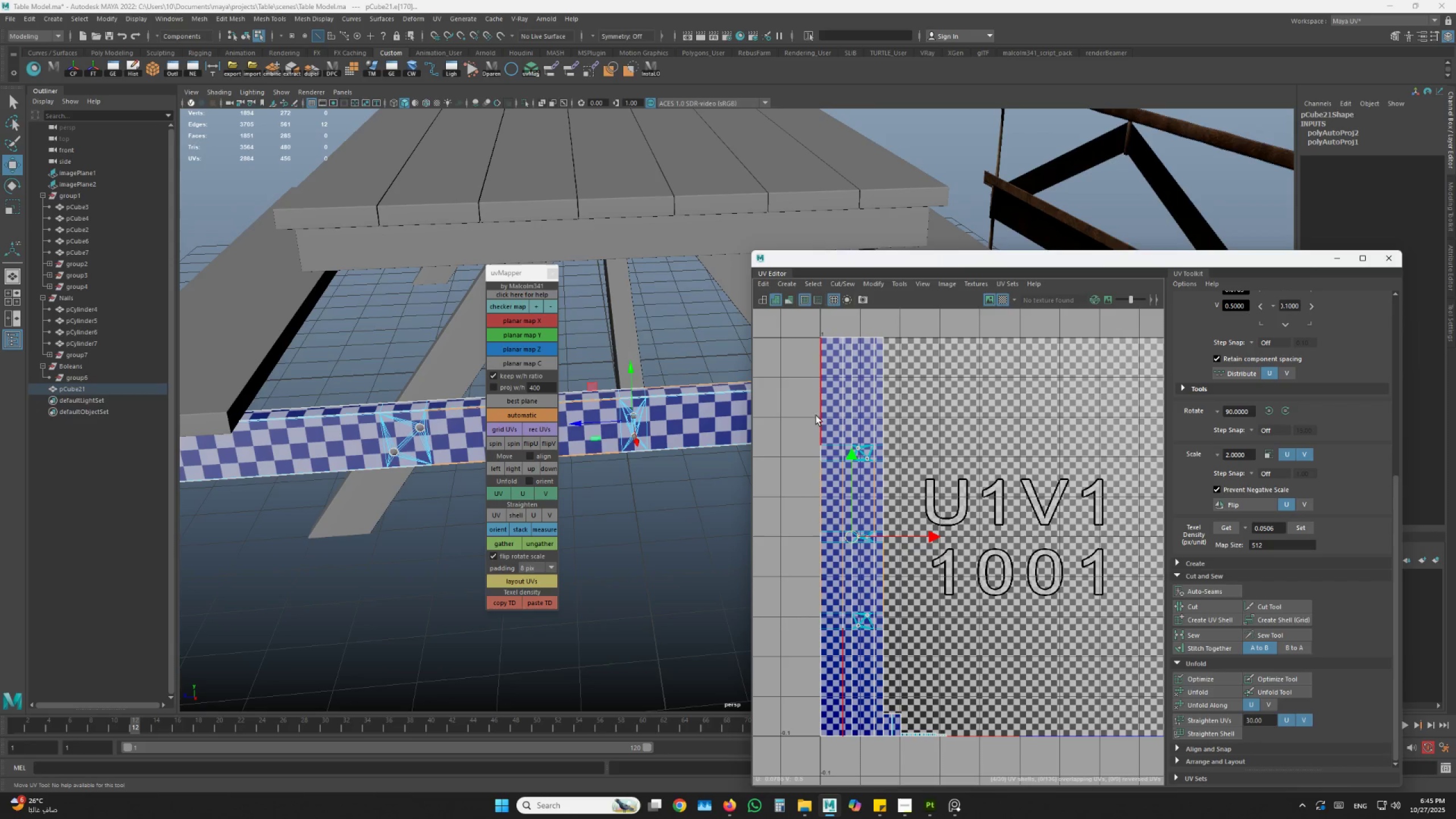 
hold_key(key=ControlLeft, duration=0.77)
hold_key(key=ShiftLeft, duration=0.66)
left_click_drag(start_coordinate=[926, 371], to_coordinate=[759, 386])
 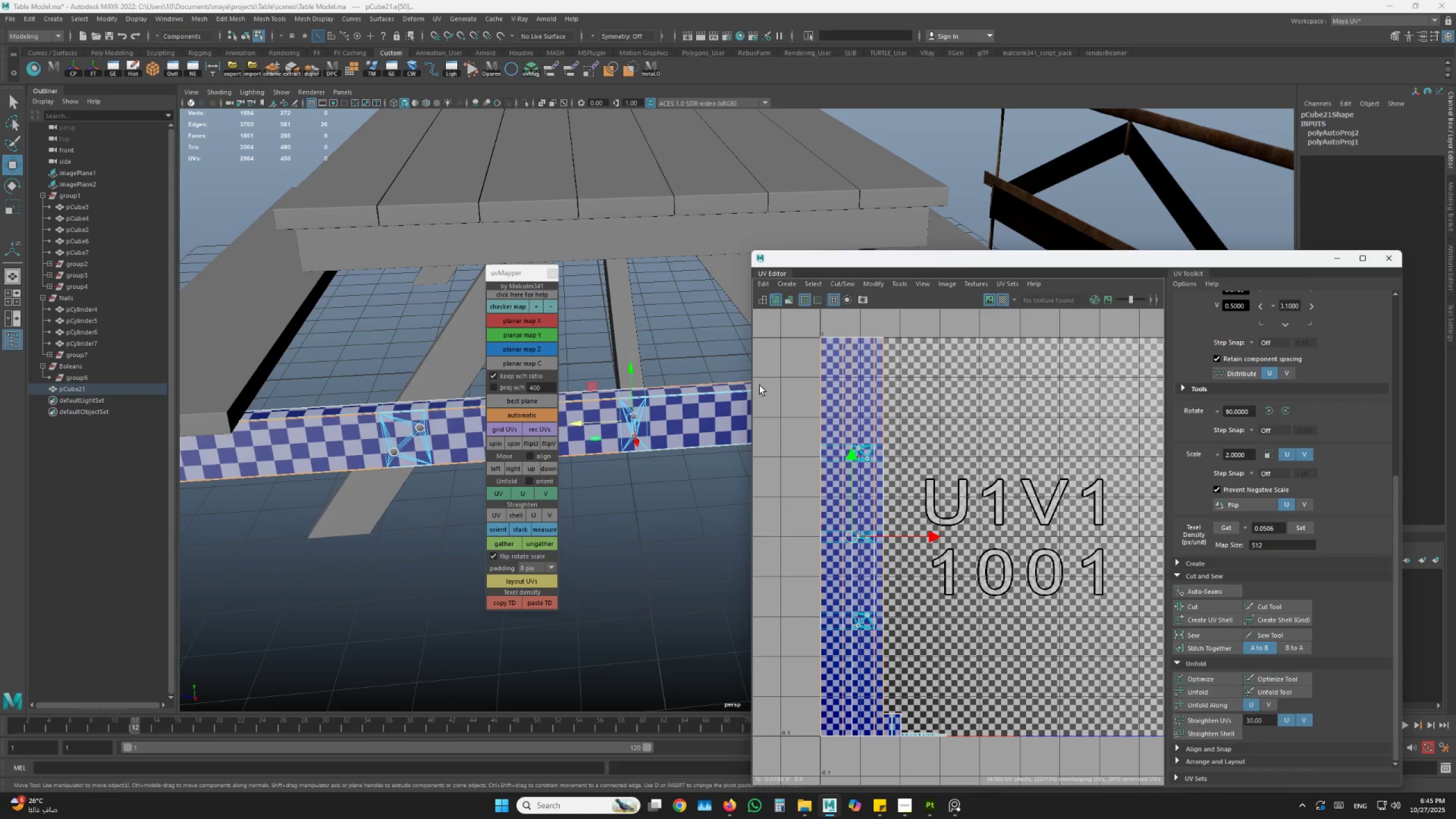 
hold_key(key=AltLeft, duration=1.01)
 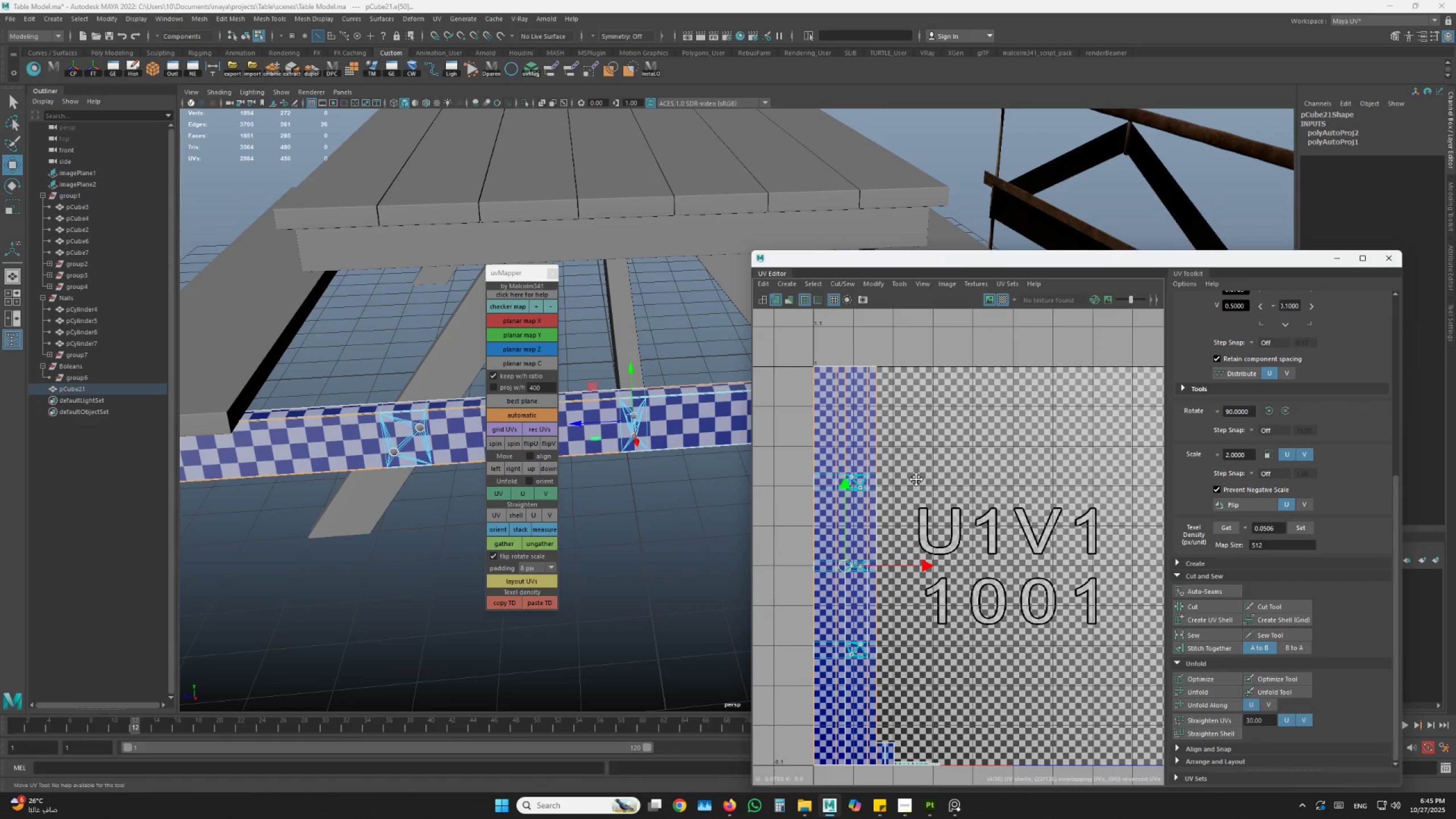 
left_click([916, 479])
 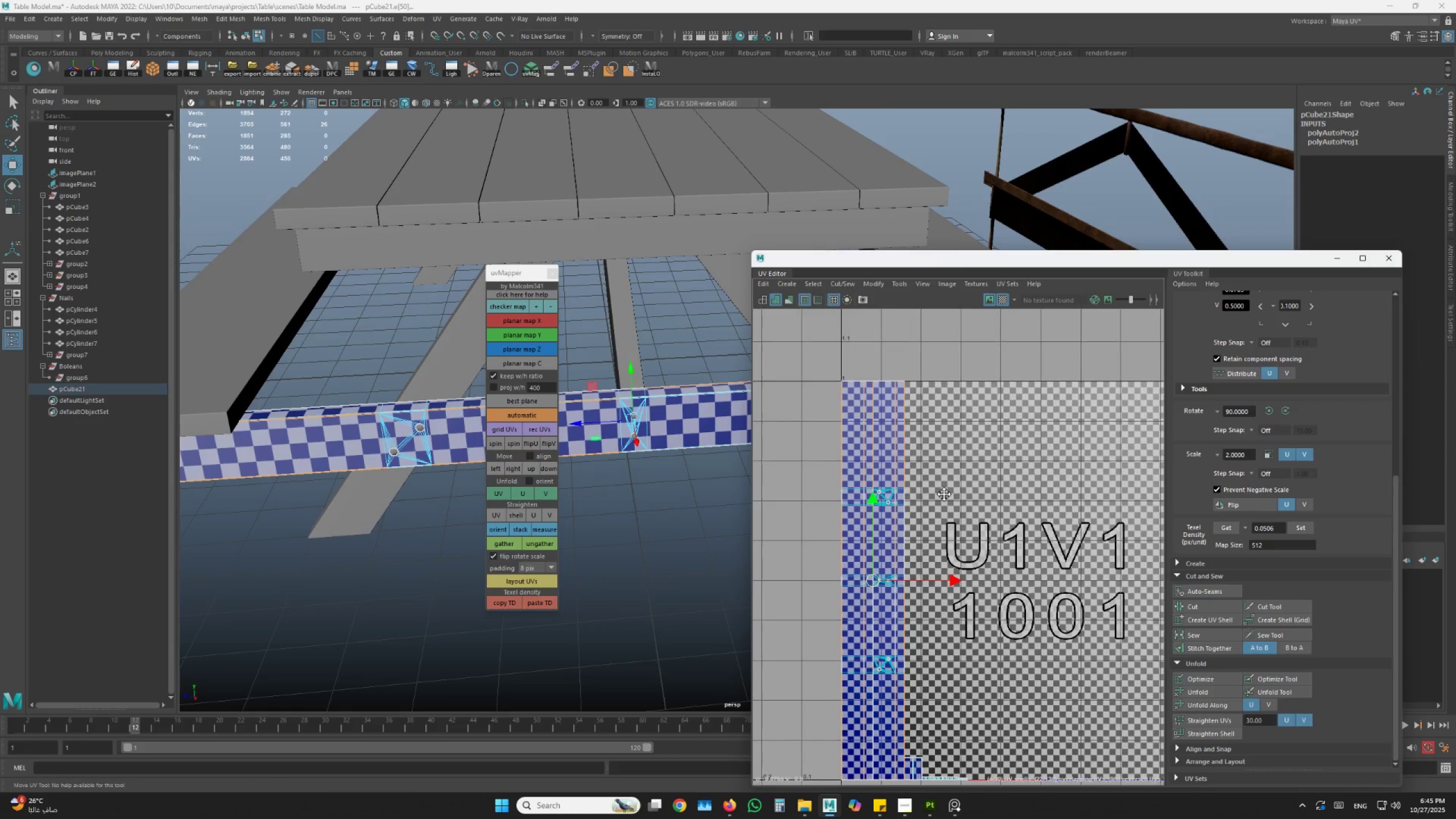 
left_click([944, 494])
 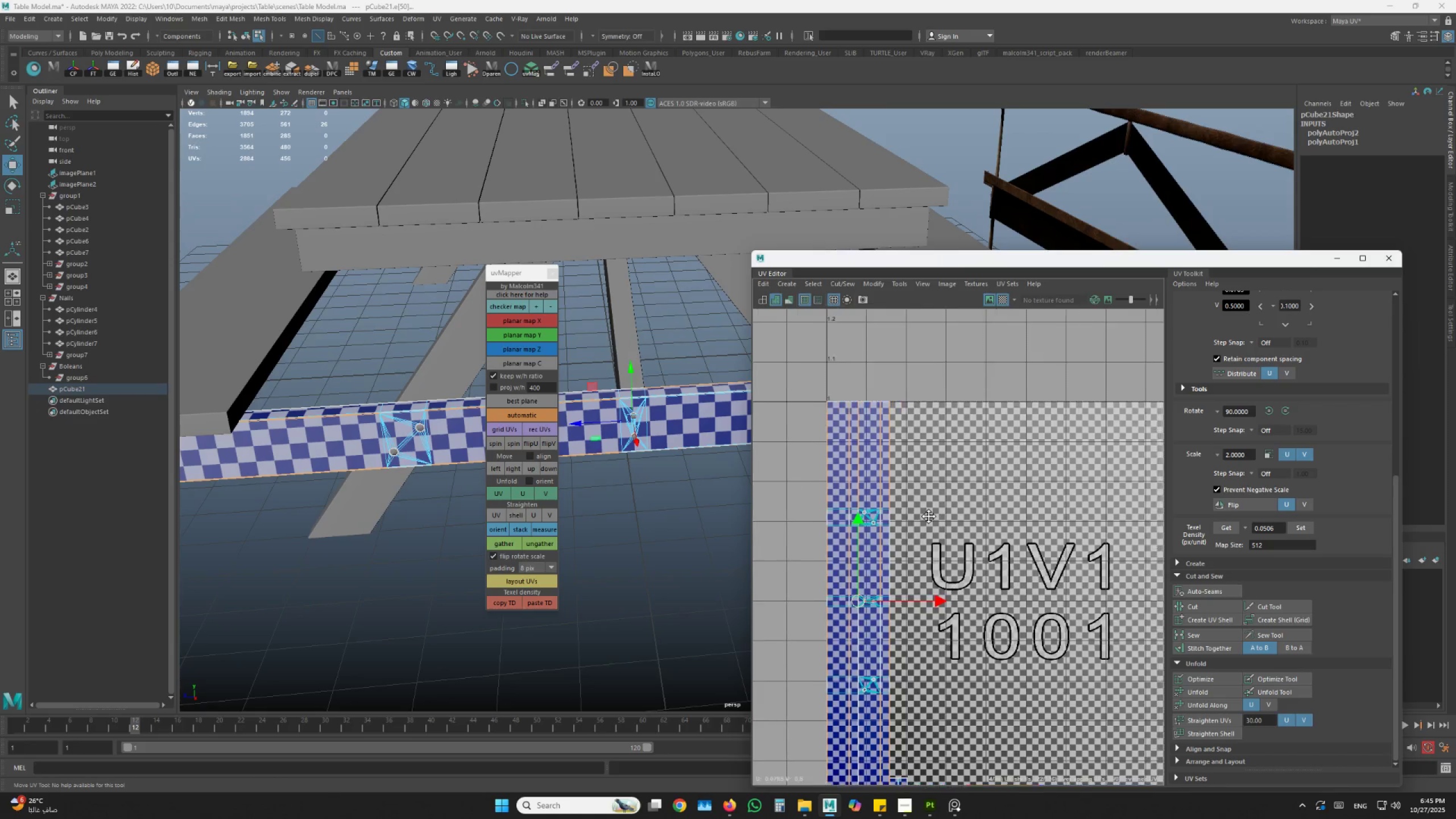 
scroll: coordinate [927, 518], scroll_direction: up, amount: 2.0
 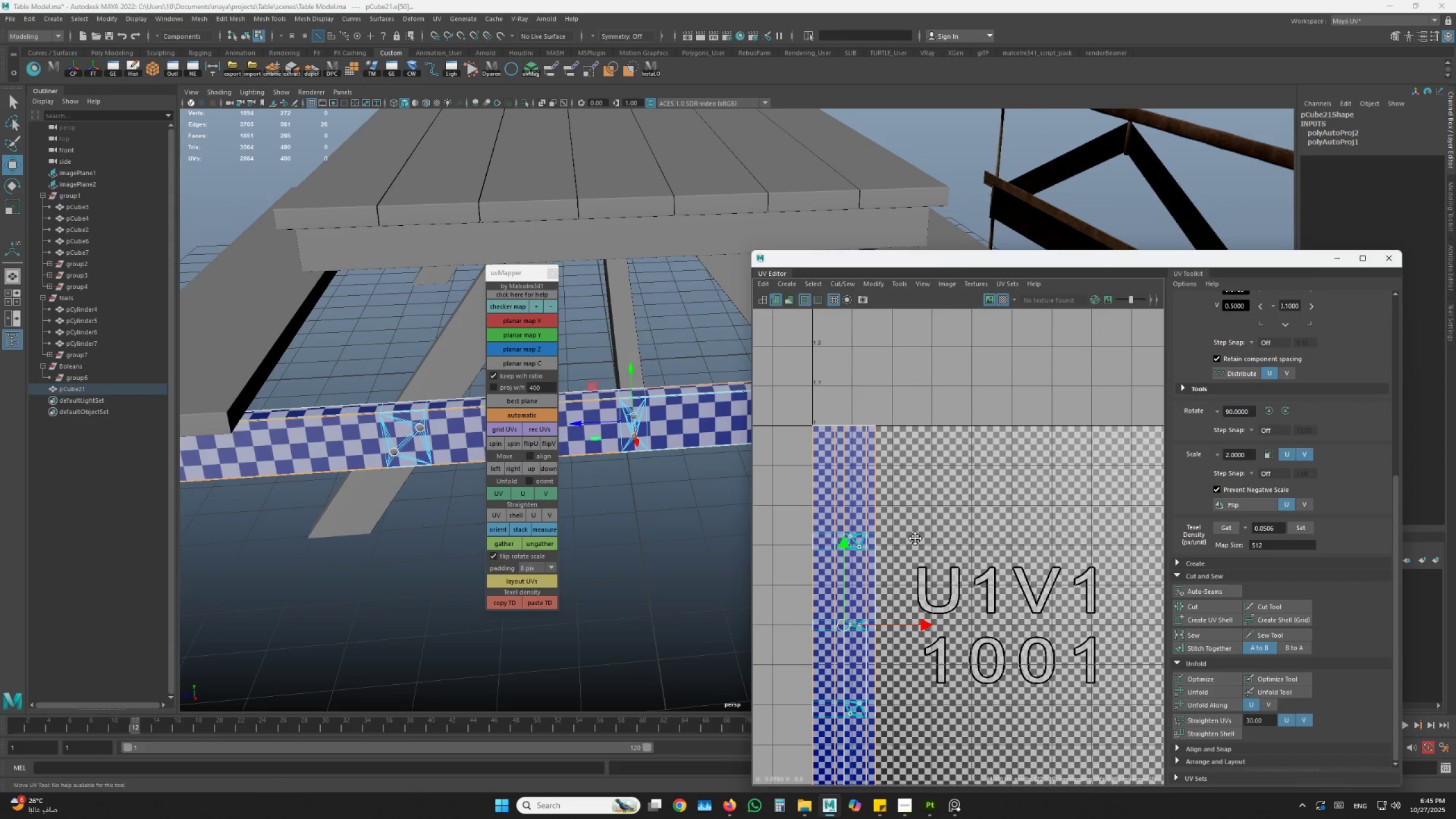 
left_click([915, 539])
 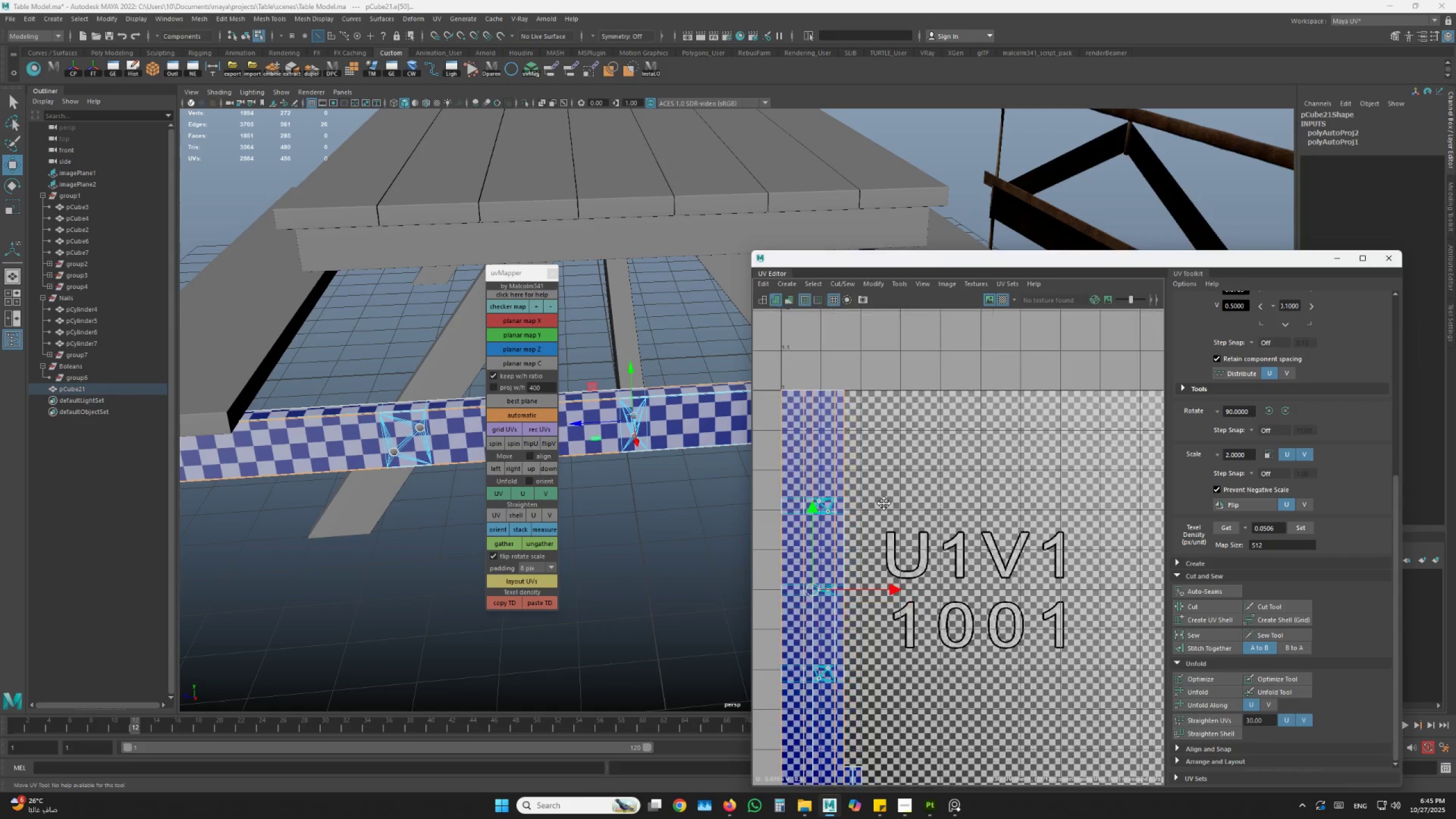 
scroll: coordinate [884, 503], scroll_direction: up, amount: 2.0
 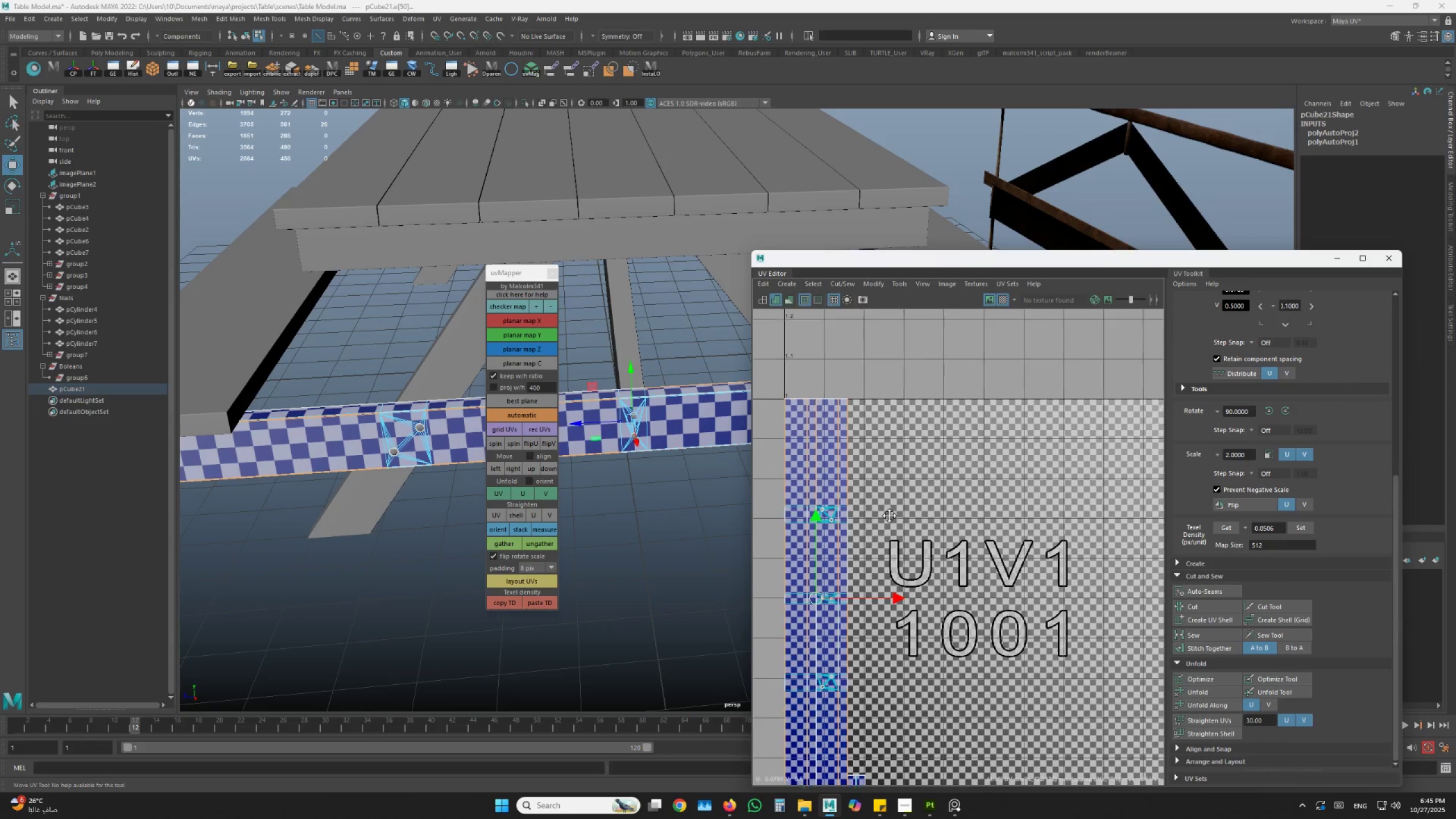 
key(Escape)
 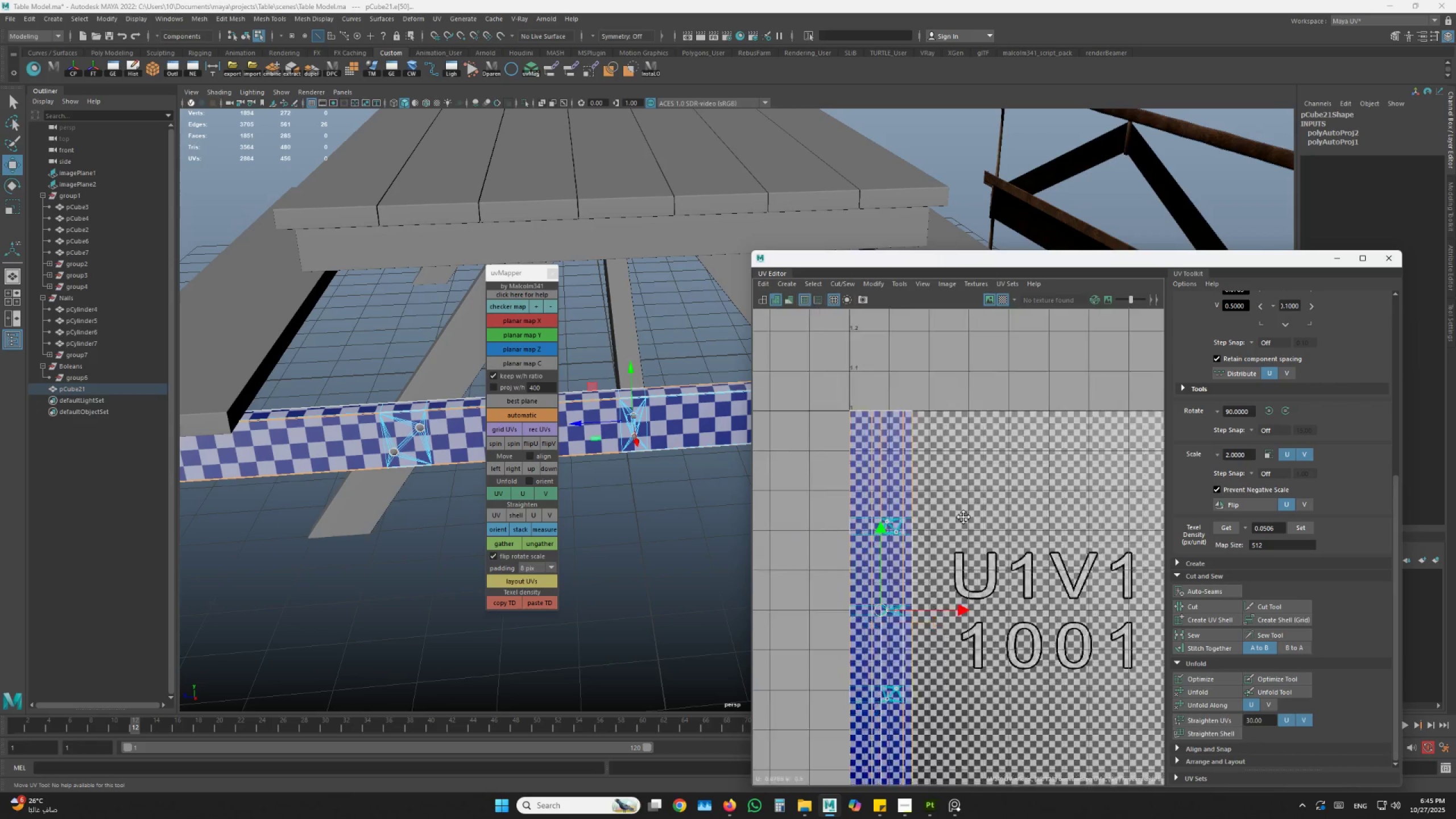 
left_click_drag(start_coordinate=[1019, 453], to_coordinate=[998, 464])
 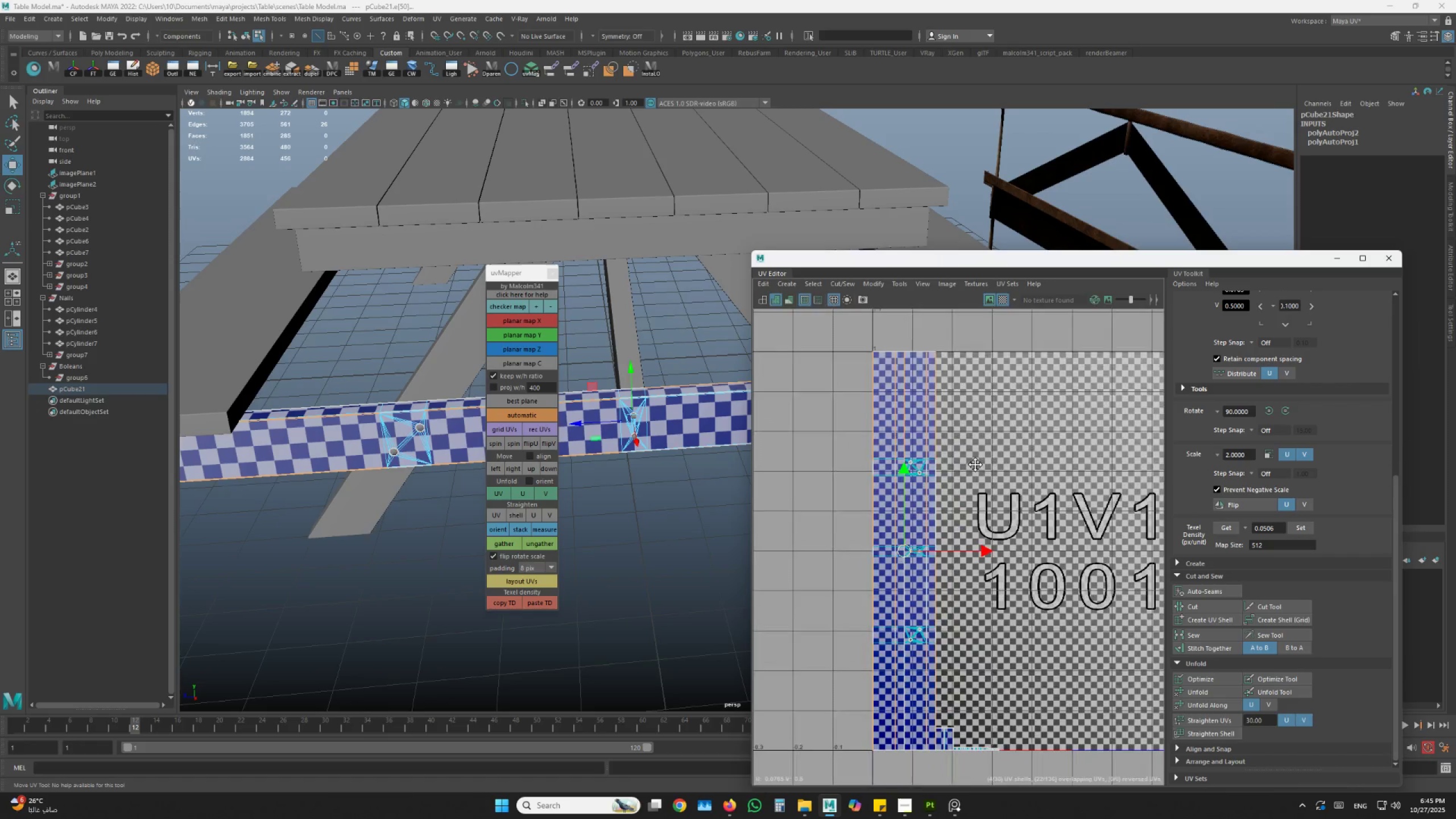 
left_click_drag(start_coordinate=[975, 465], to_coordinate=[973, 471])
 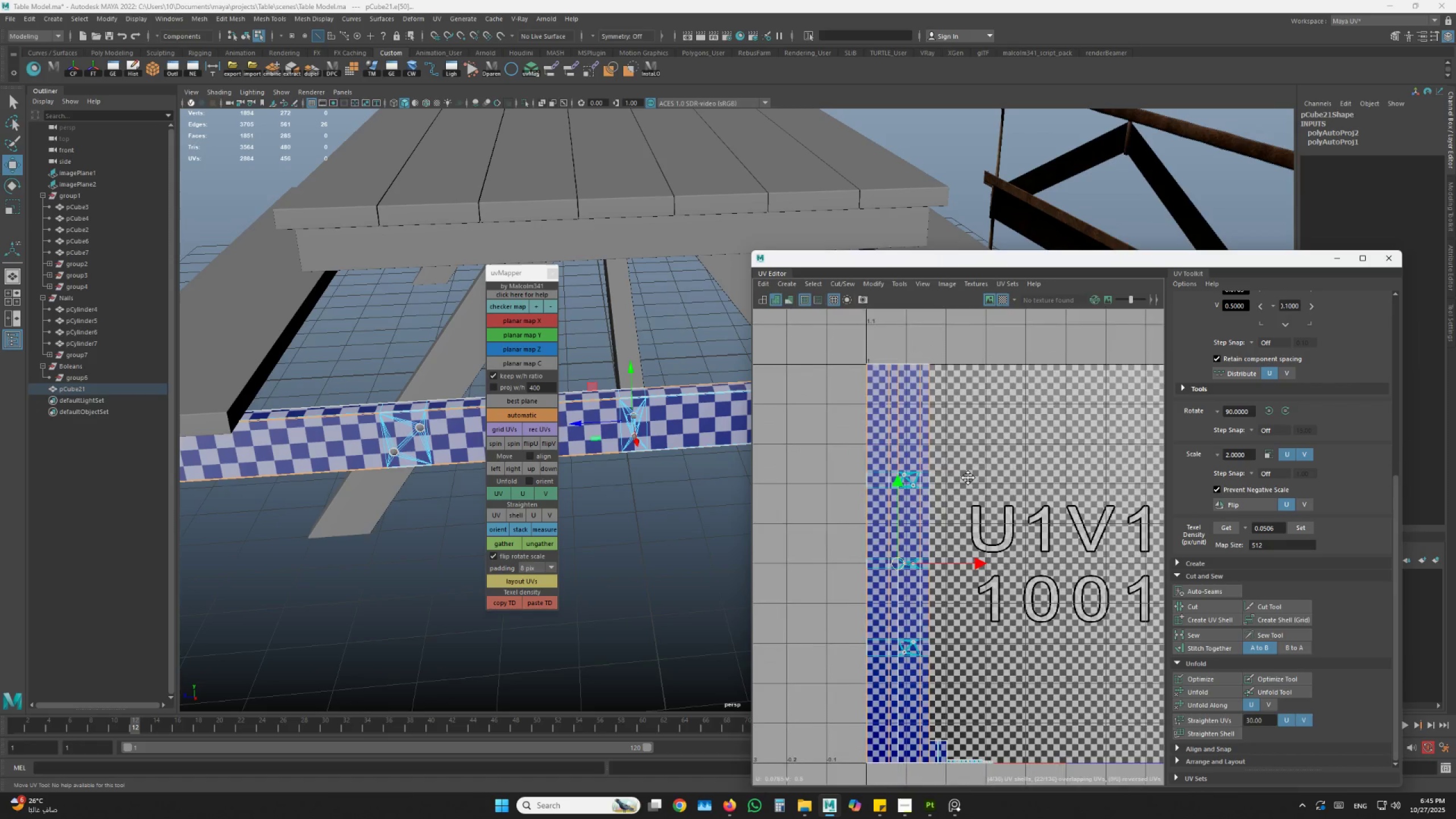 
left_click_drag(start_coordinate=[966, 479], to_coordinate=[957, 482])
 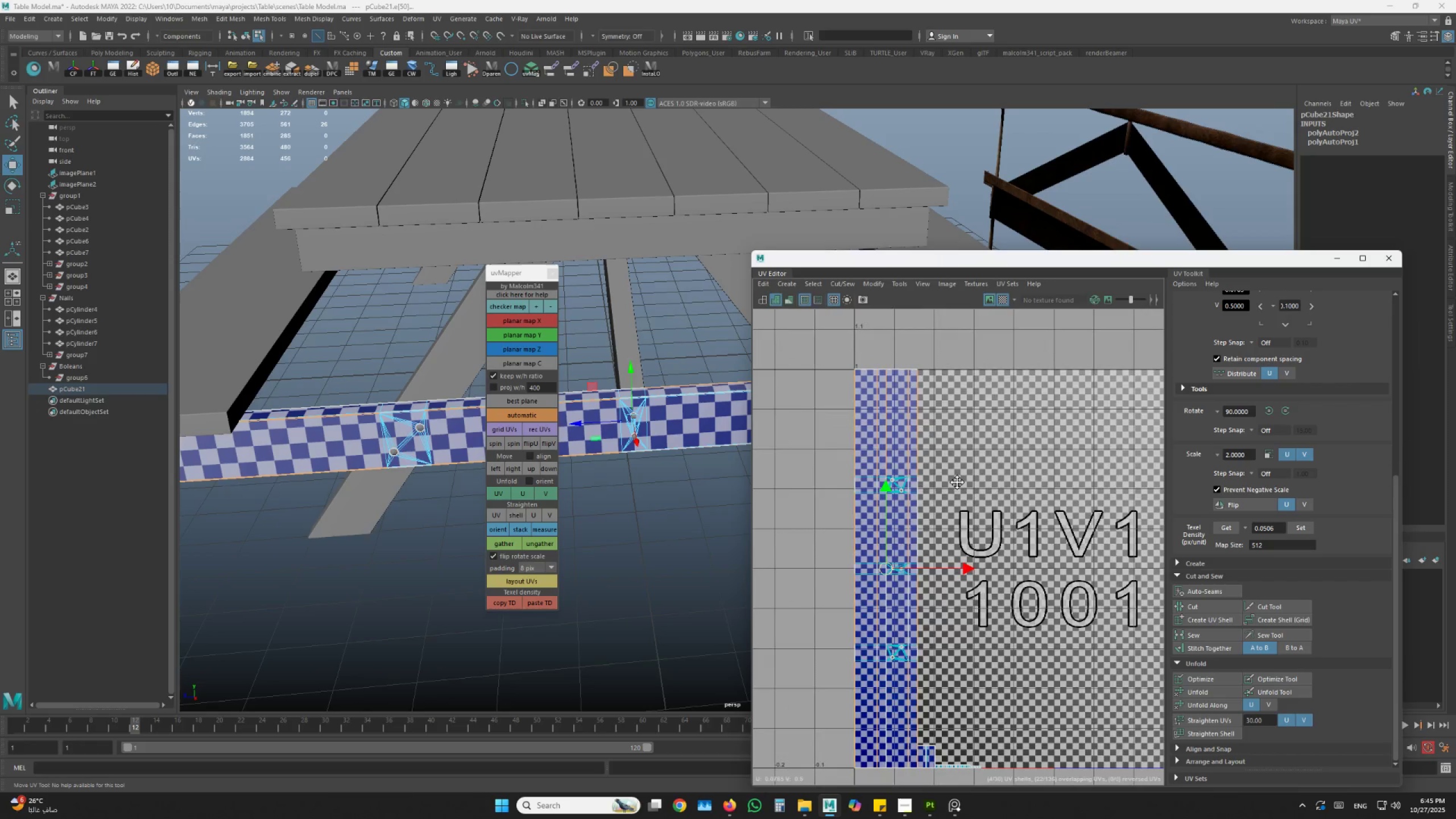 
key(Alt+AltLeft)
 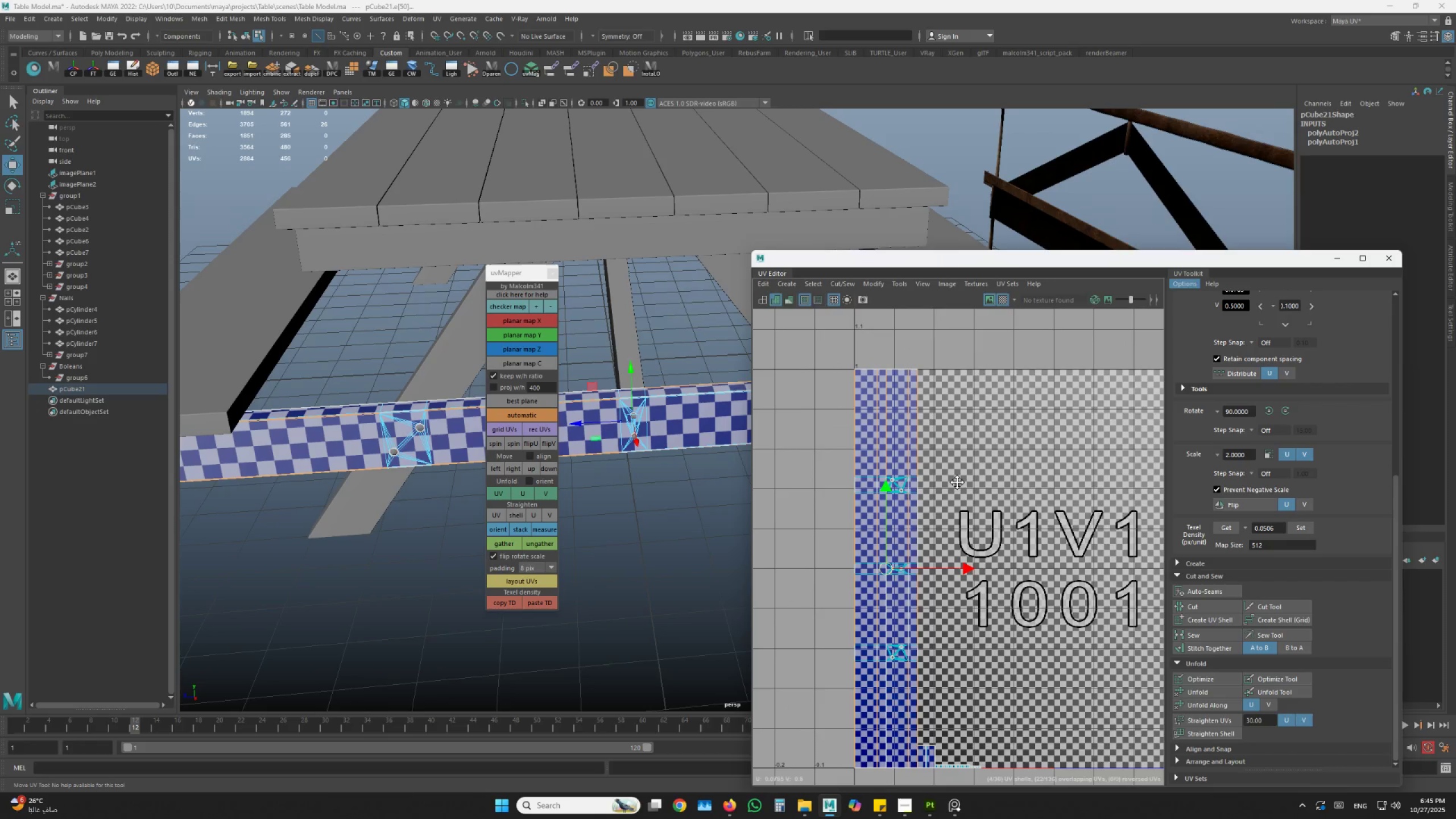 
key(Alt+AltLeft)
 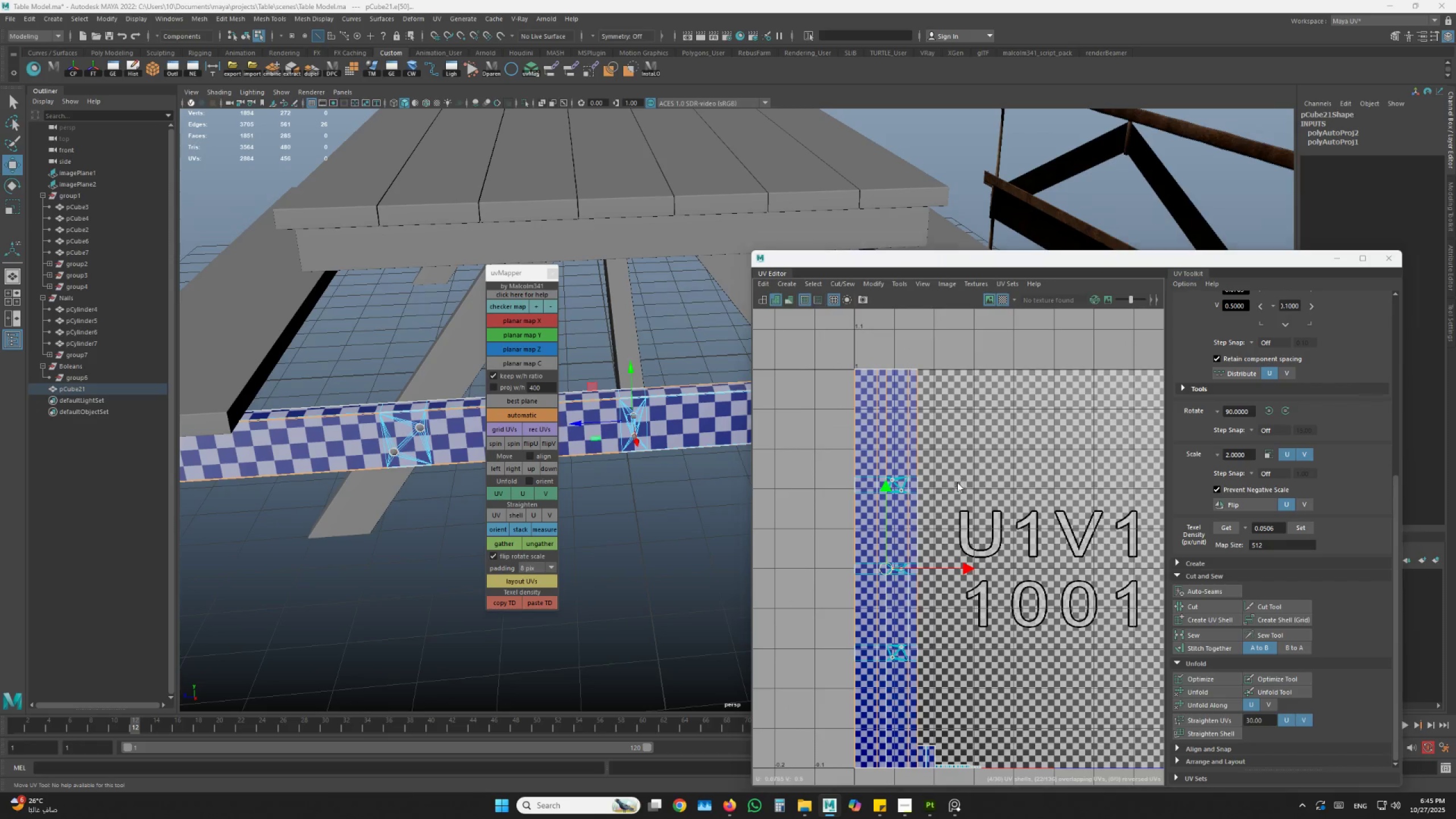 
key(Alt+Tab)